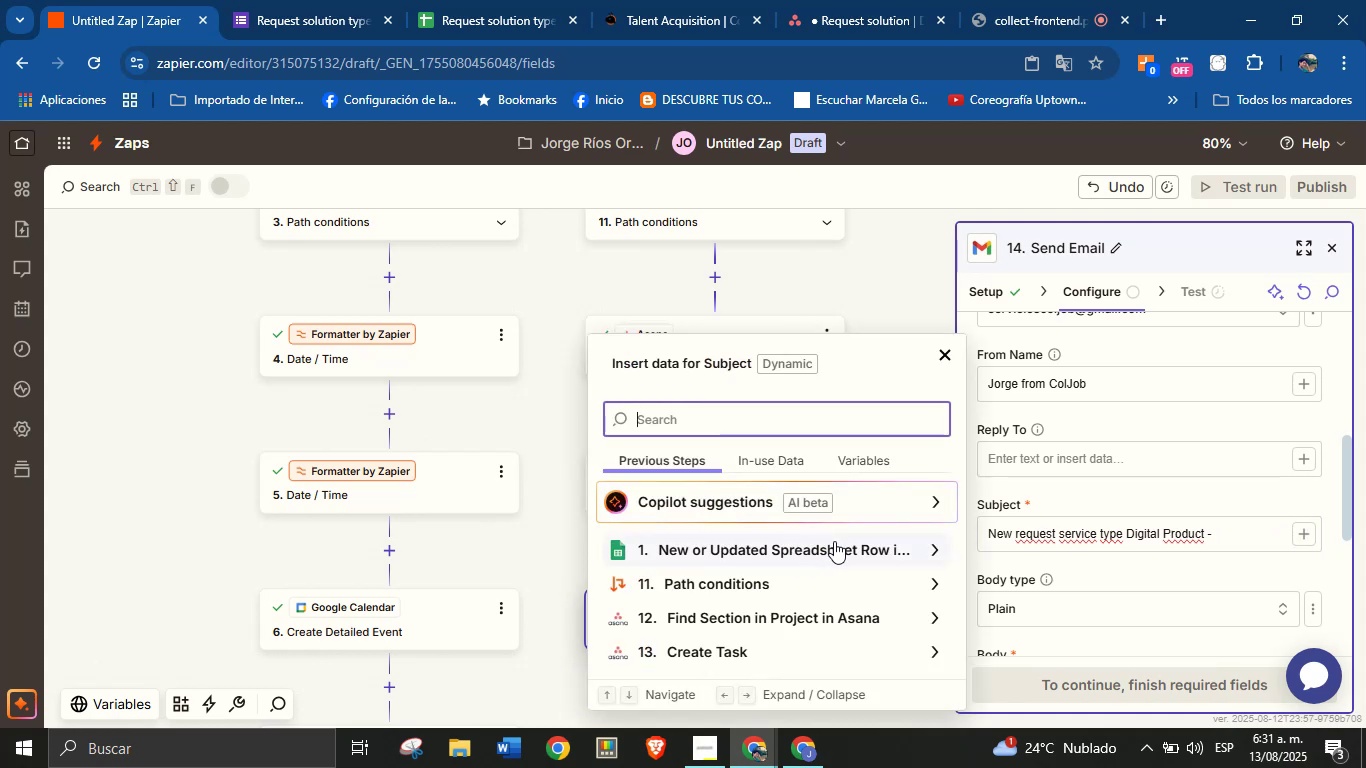 
left_click([1231, 534])
 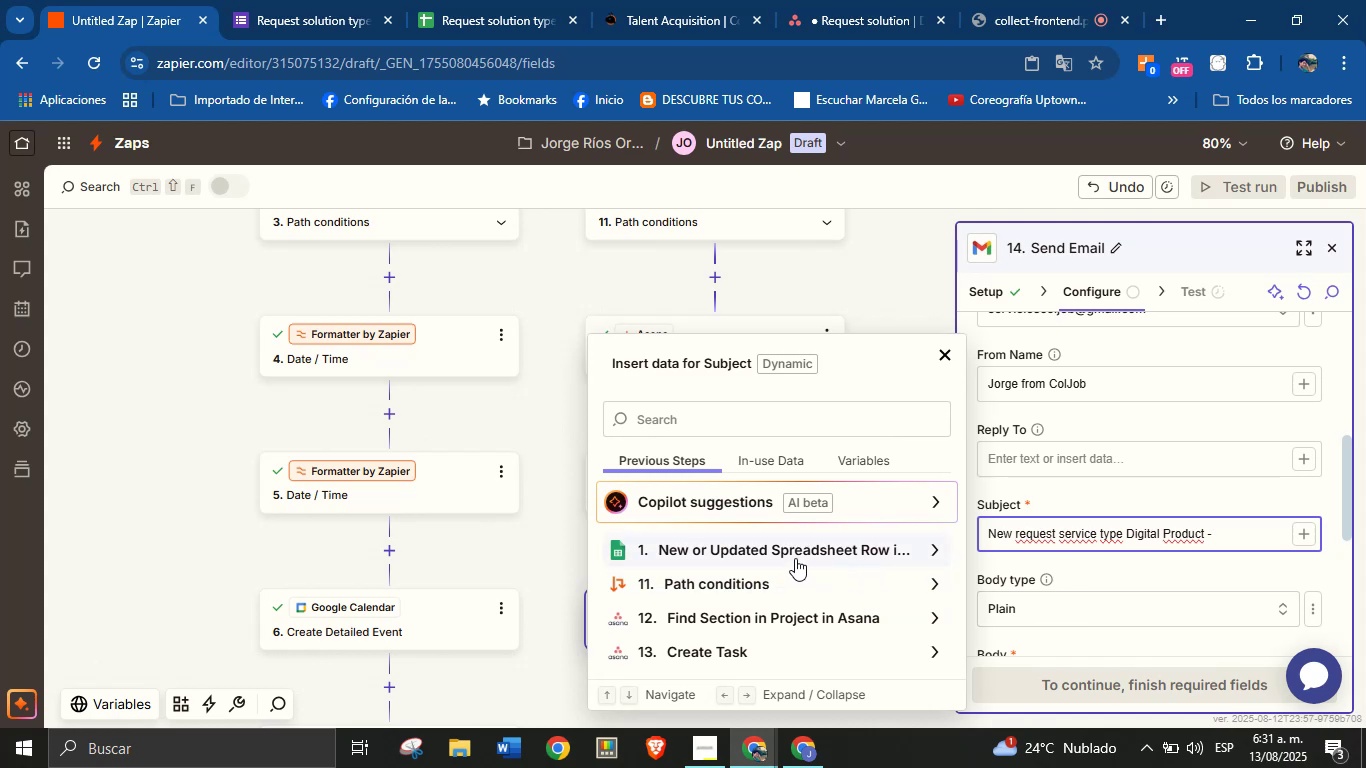 
wait(5.39)
 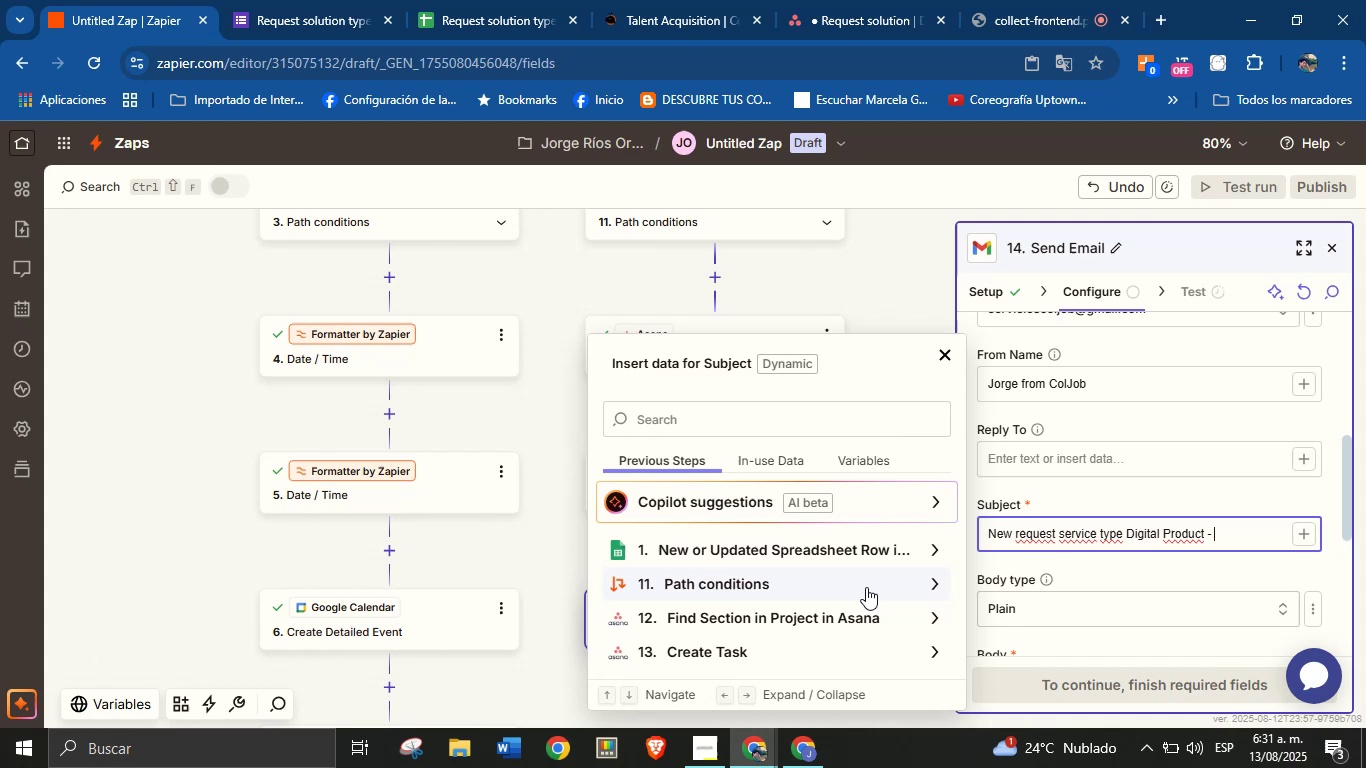 
scroll: coordinate [824, 570], scroll_direction: down, amount: 1.0
 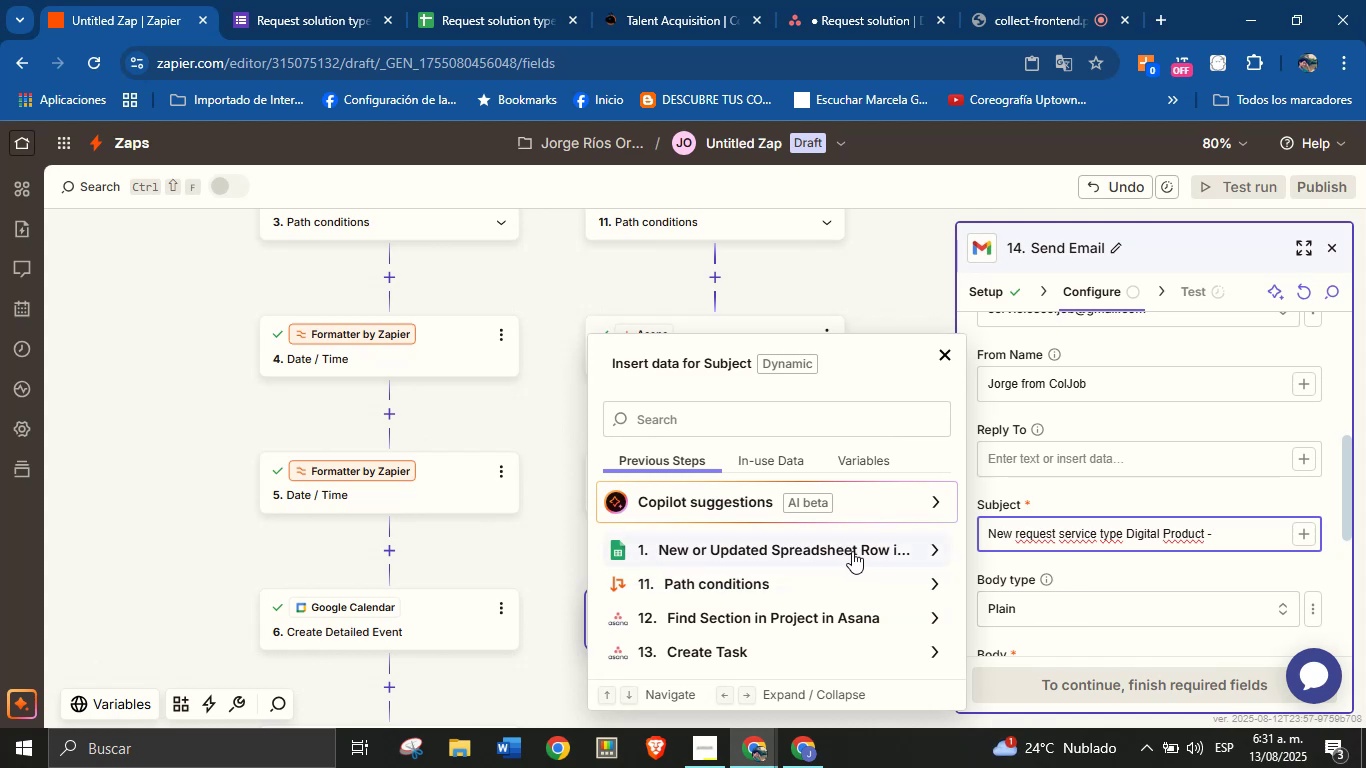 
wait(5.25)
 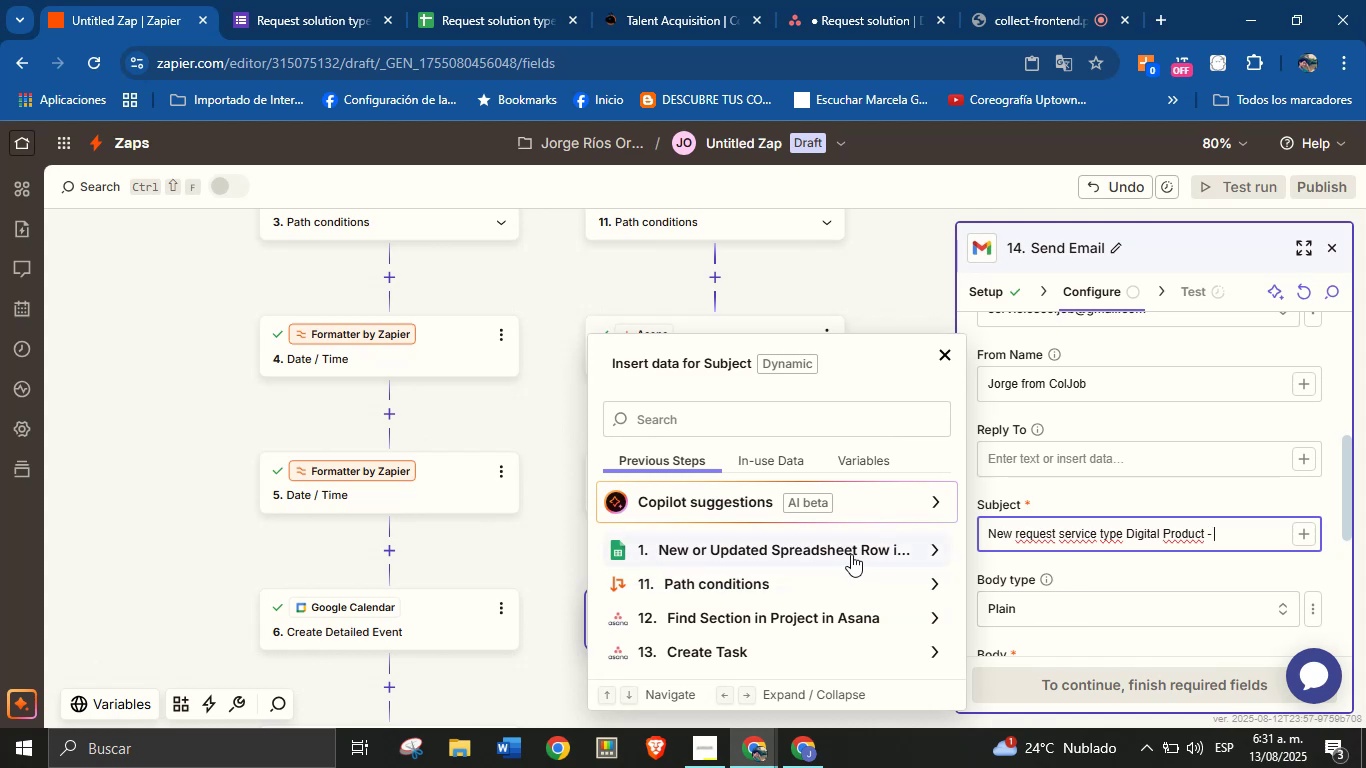 
left_click([852, 551])
 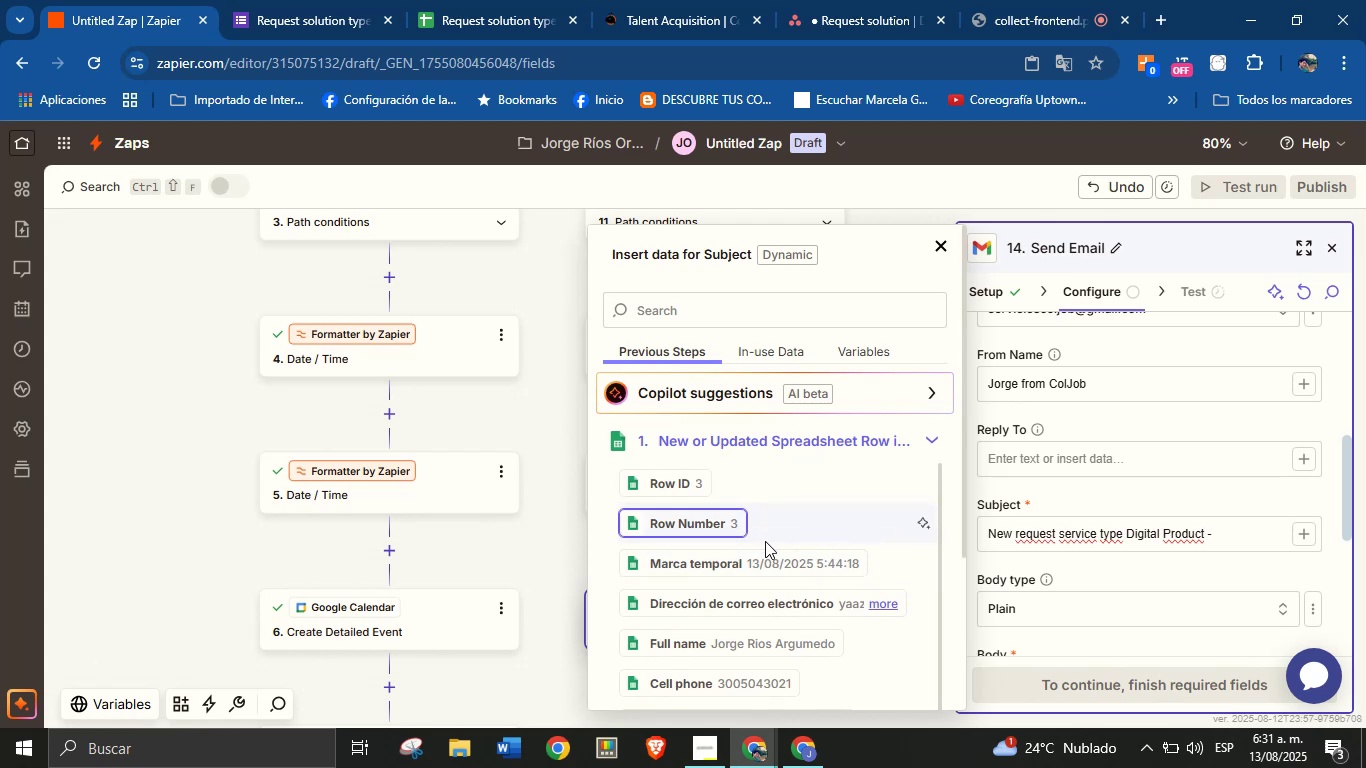 
scroll: coordinate [779, 601], scroll_direction: down, amount: 1.0
 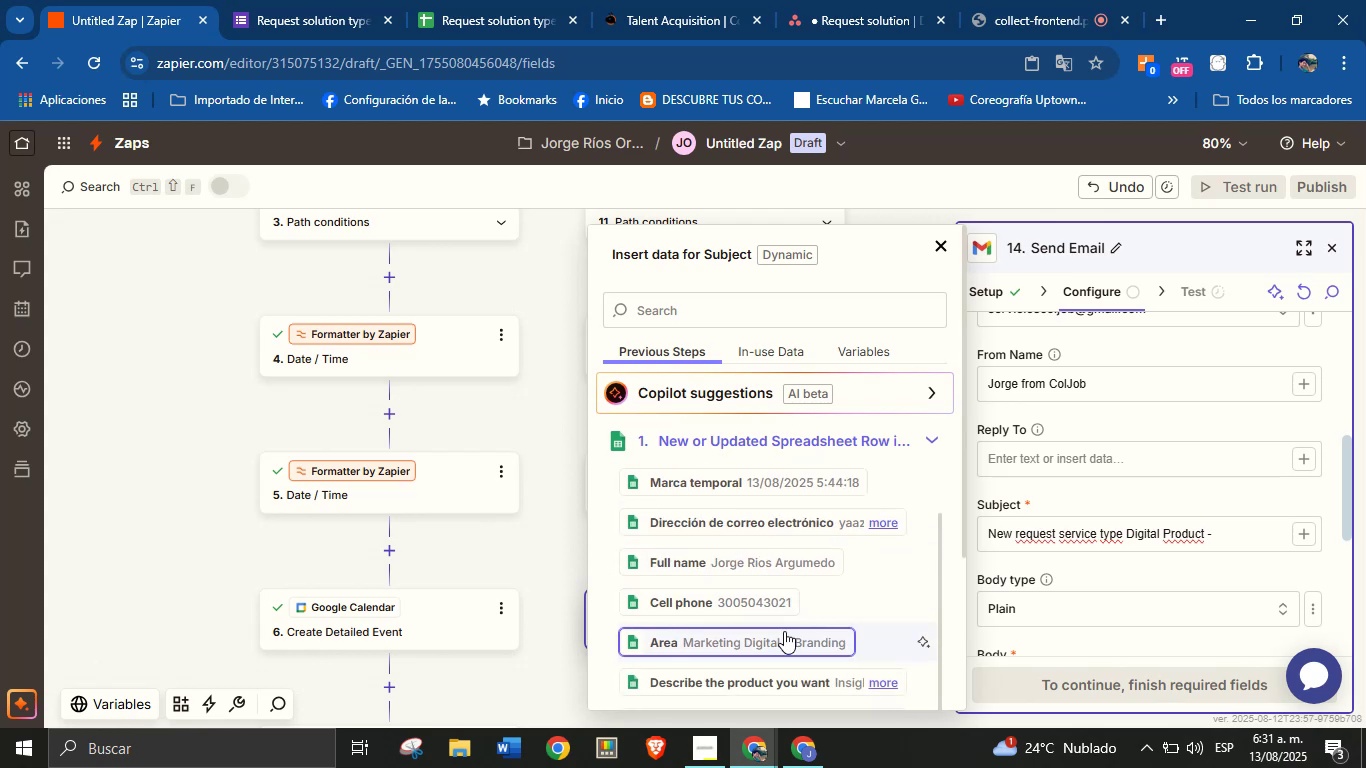 
left_click([784, 632])
 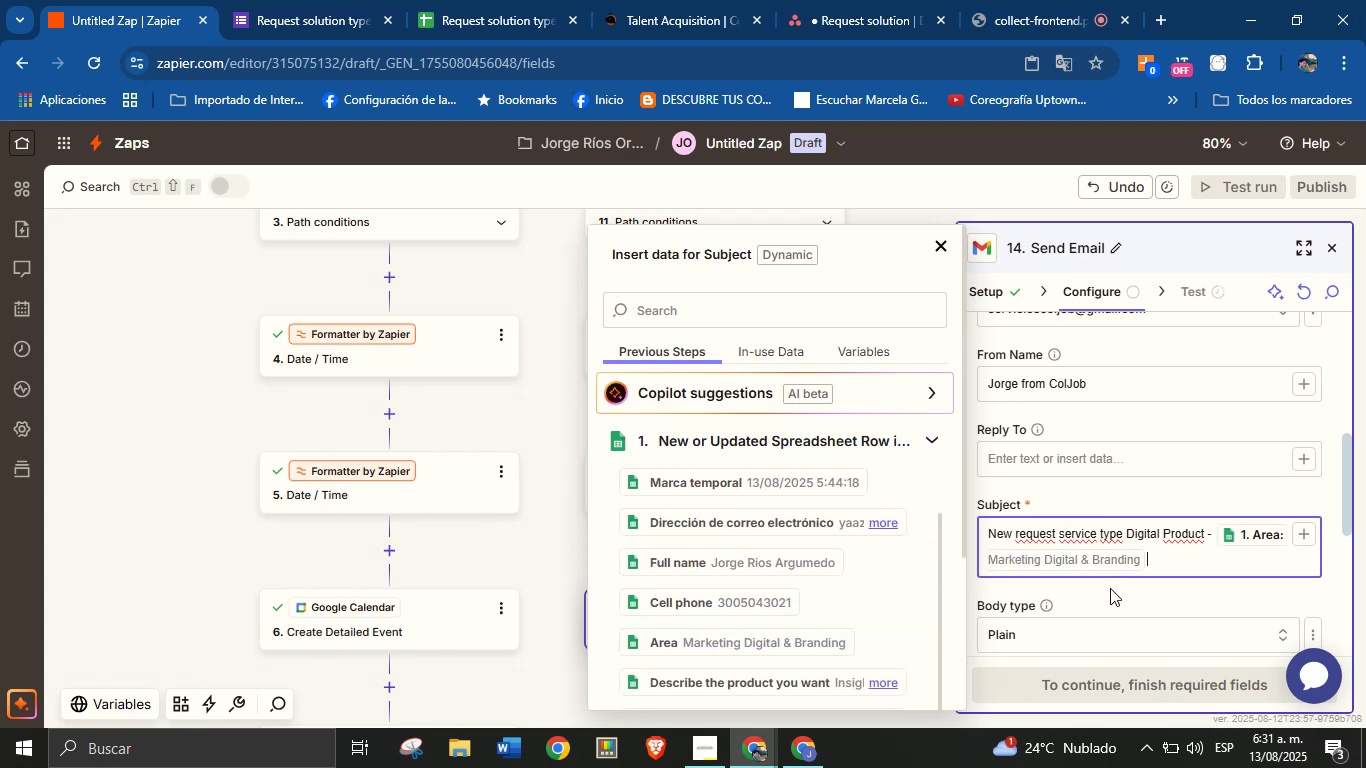 
left_click([1111, 588])
 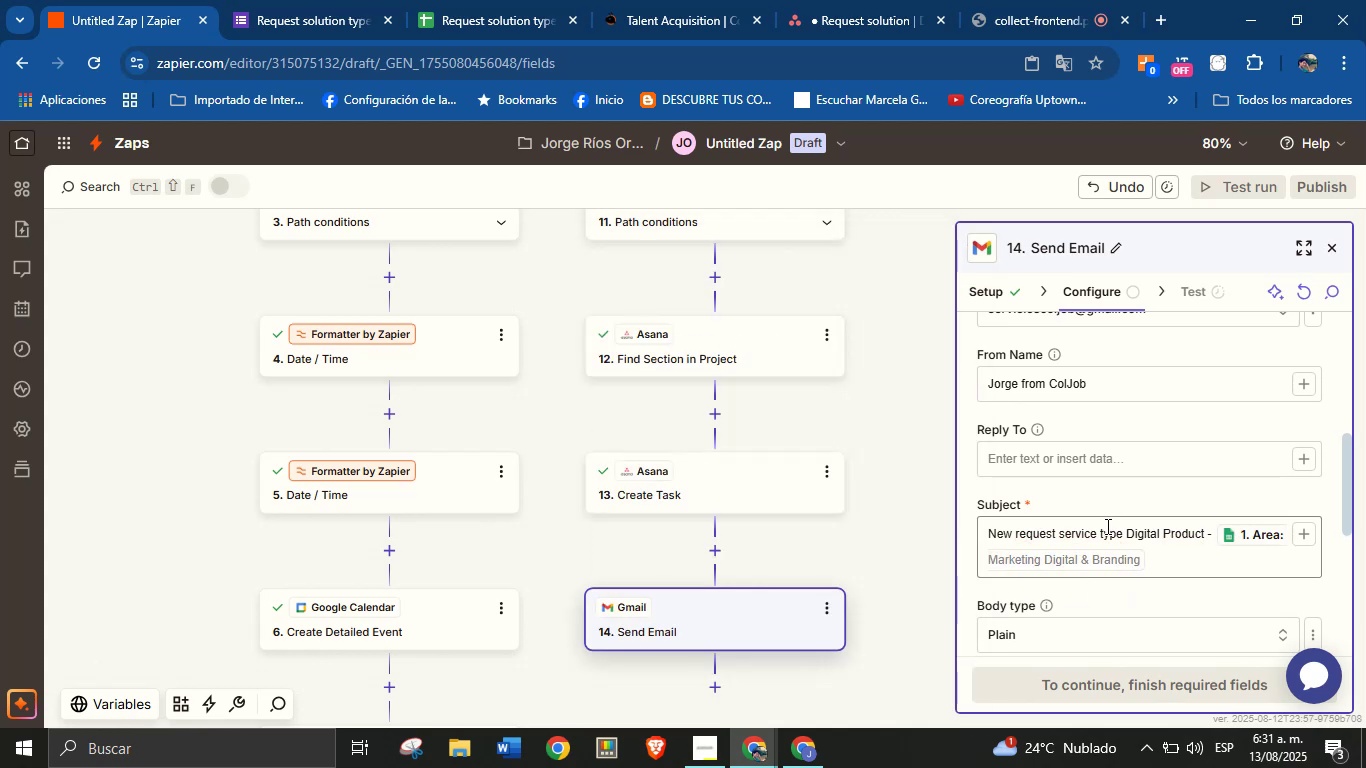 
scroll: coordinate [1098, 544], scroll_direction: down, amount: 2.0
 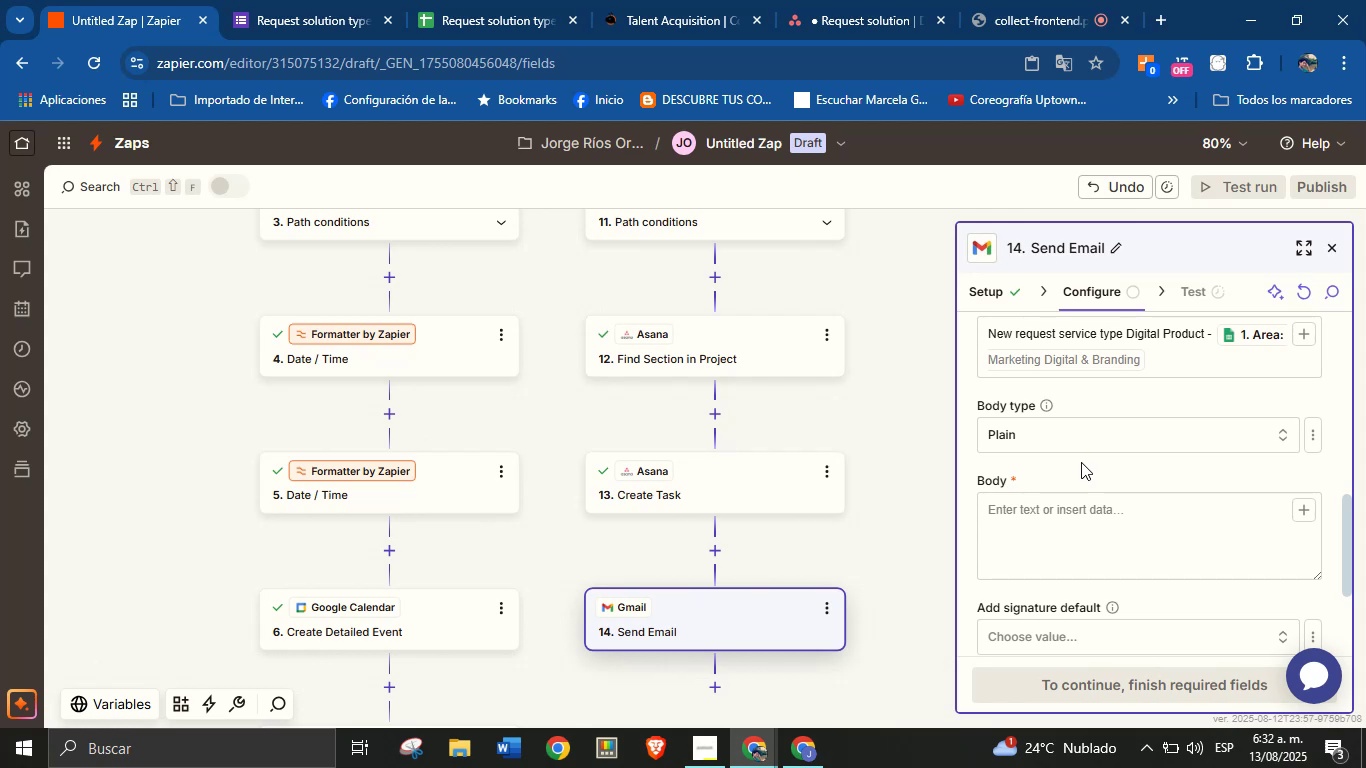 
wait(5.5)
 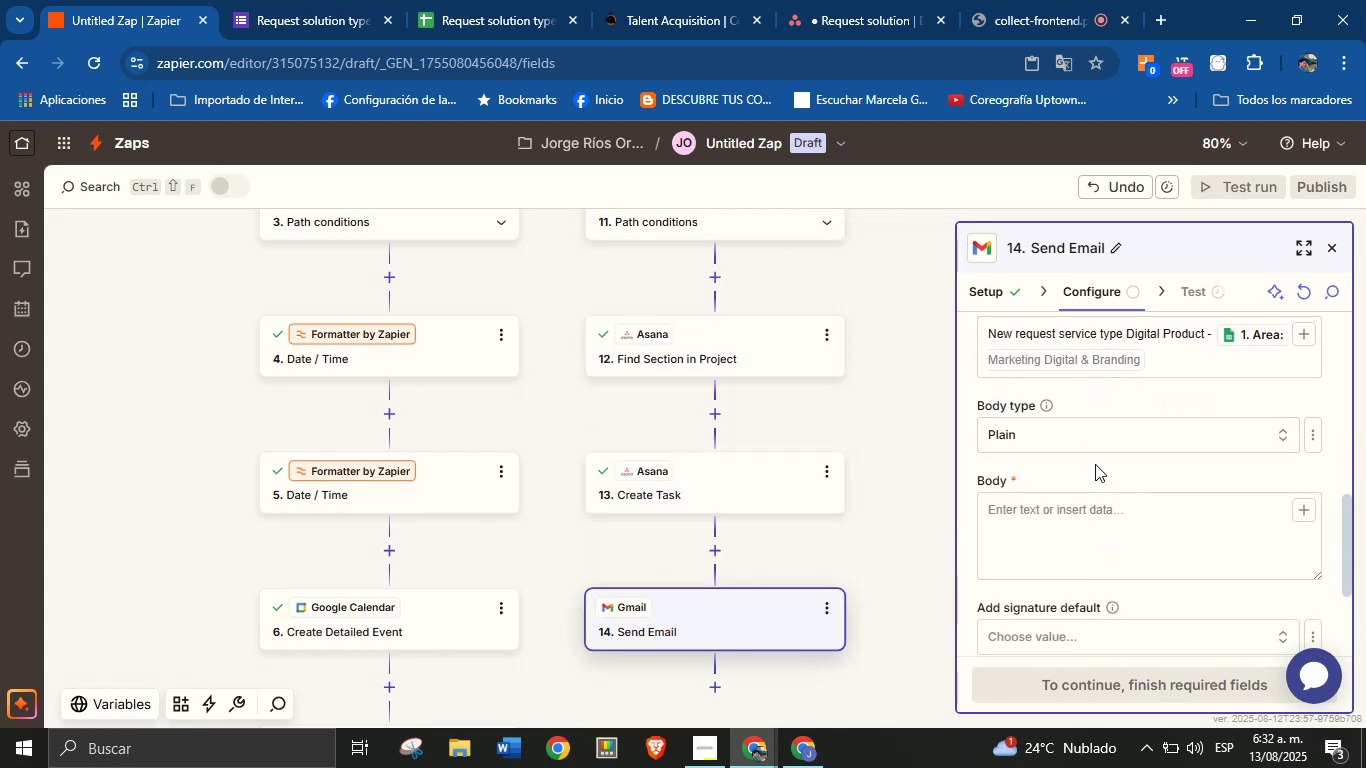 
left_click([1103, 520])
 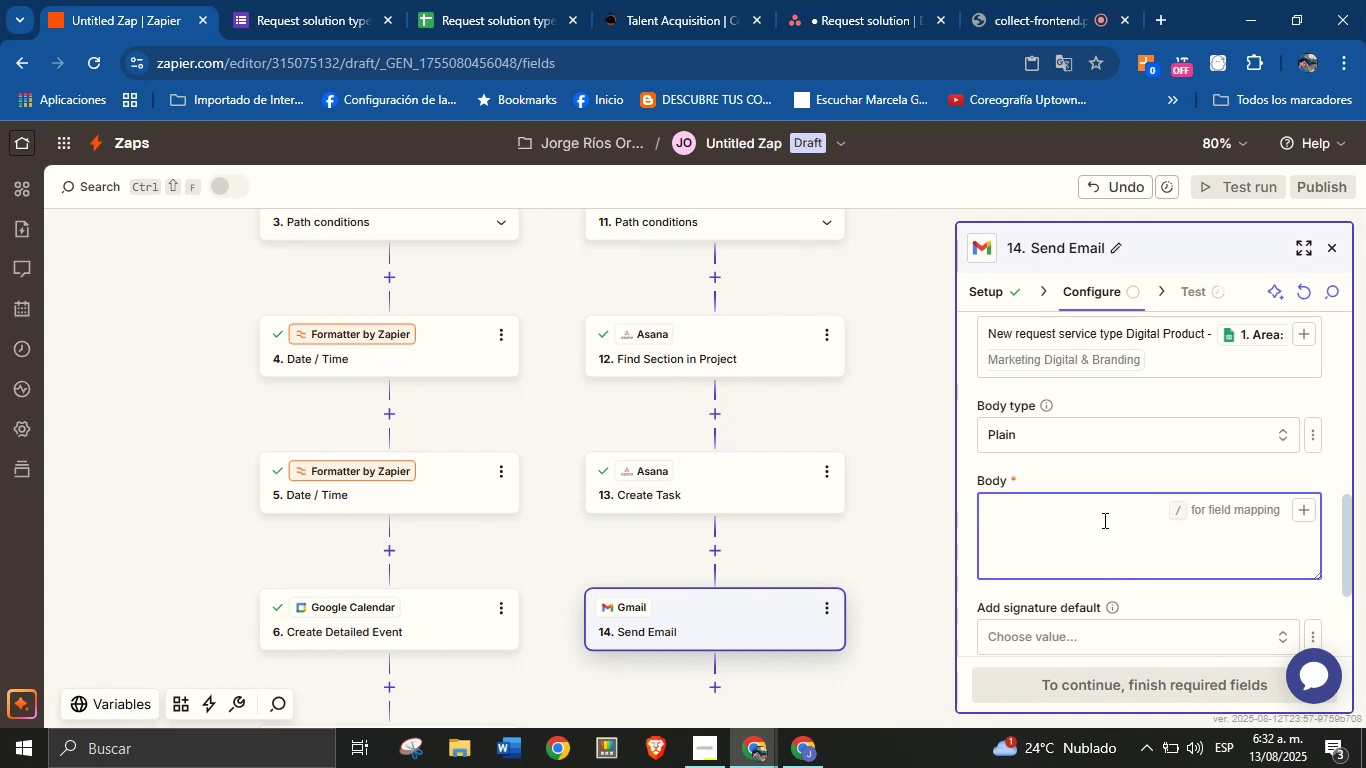 
wait(39.89)
 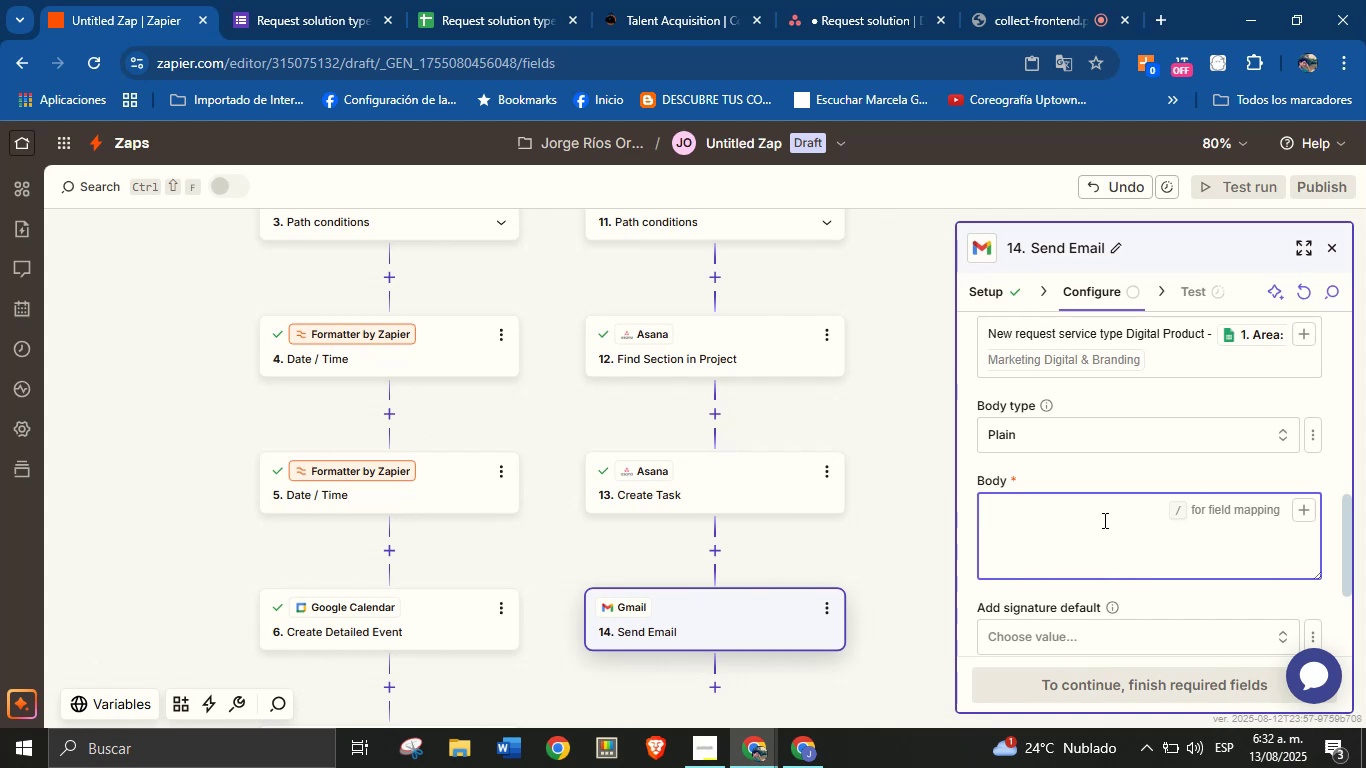 
key(CapsLock)
 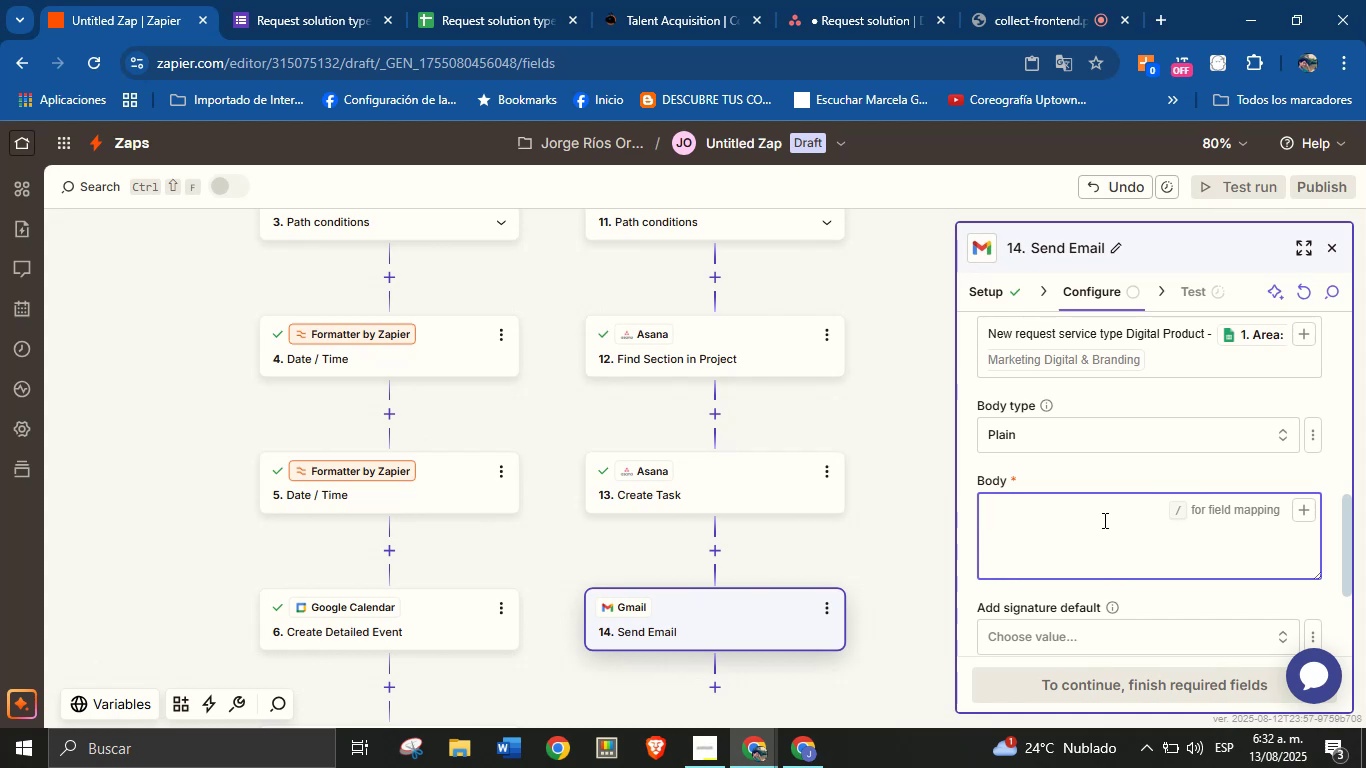 
key(H)
 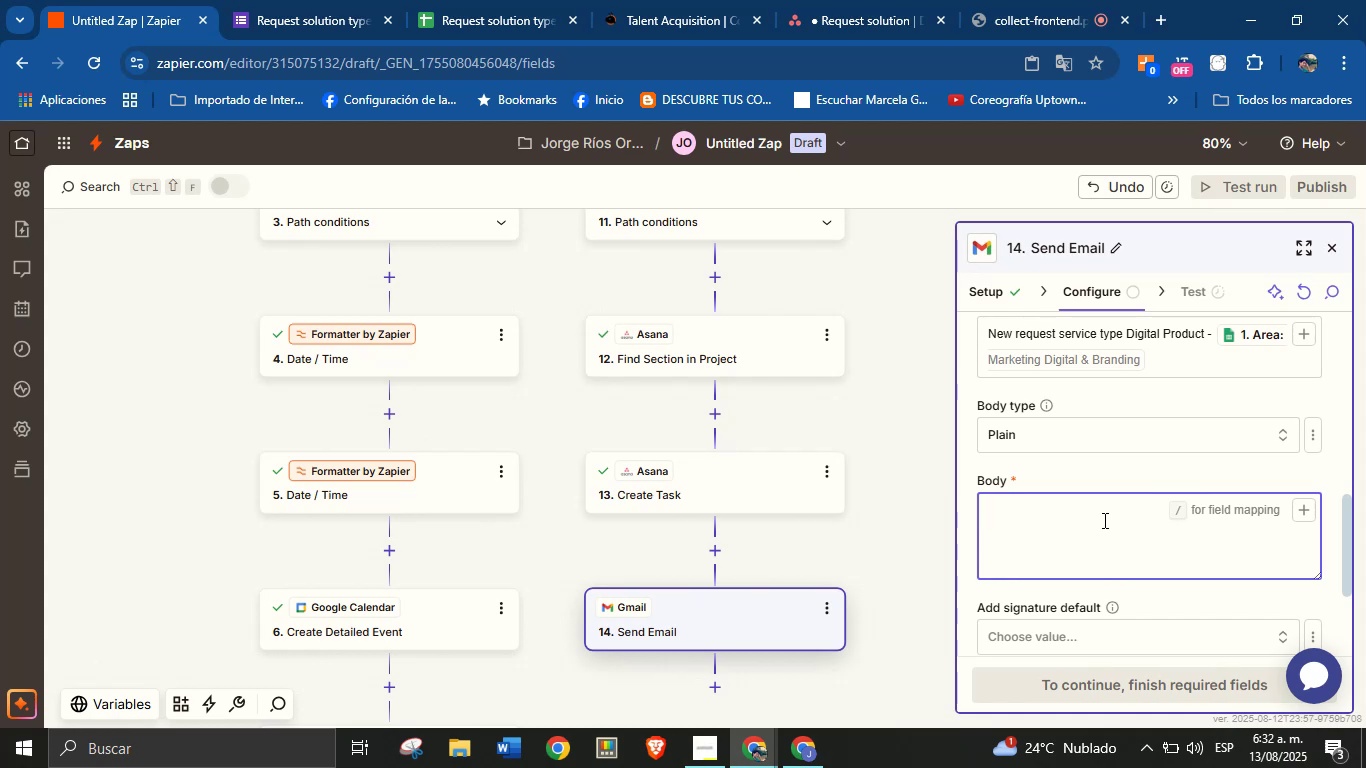 
key(CapsLock)
 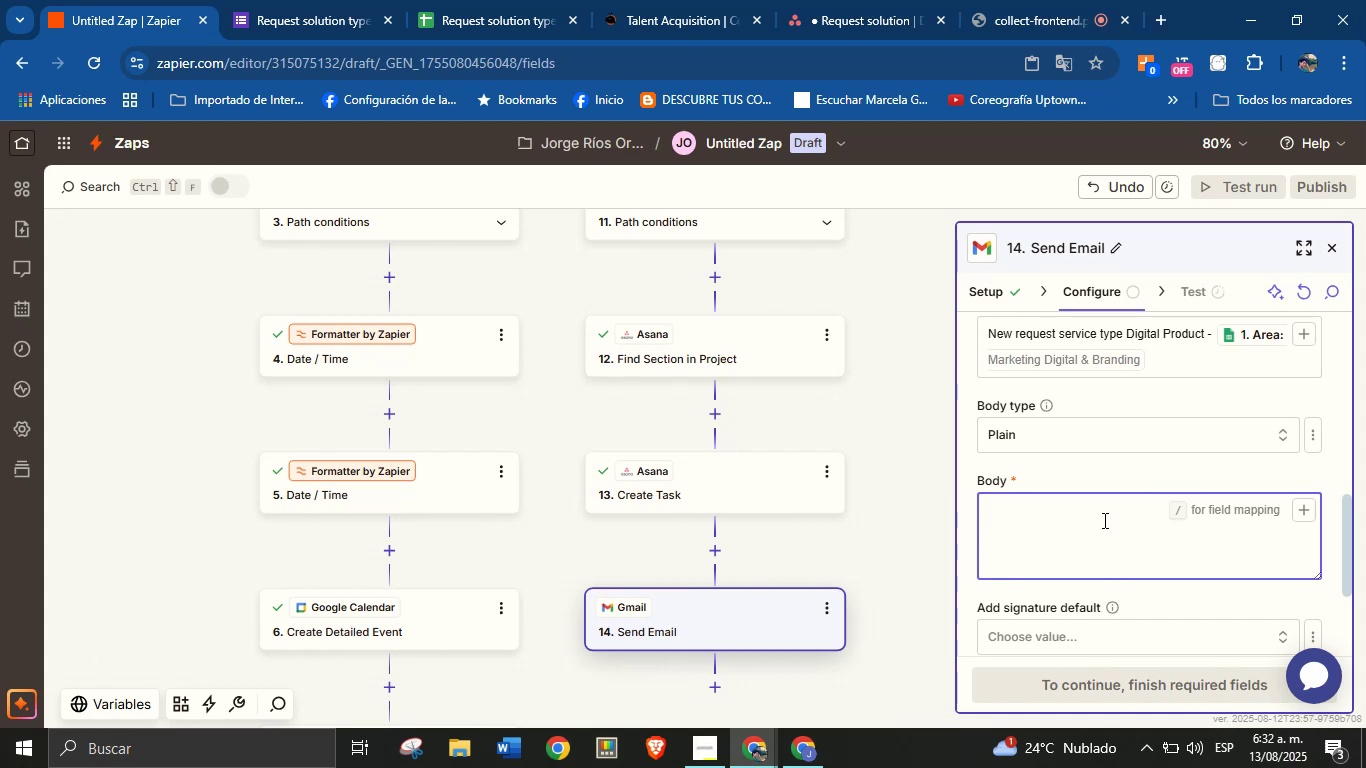 
key(I)
 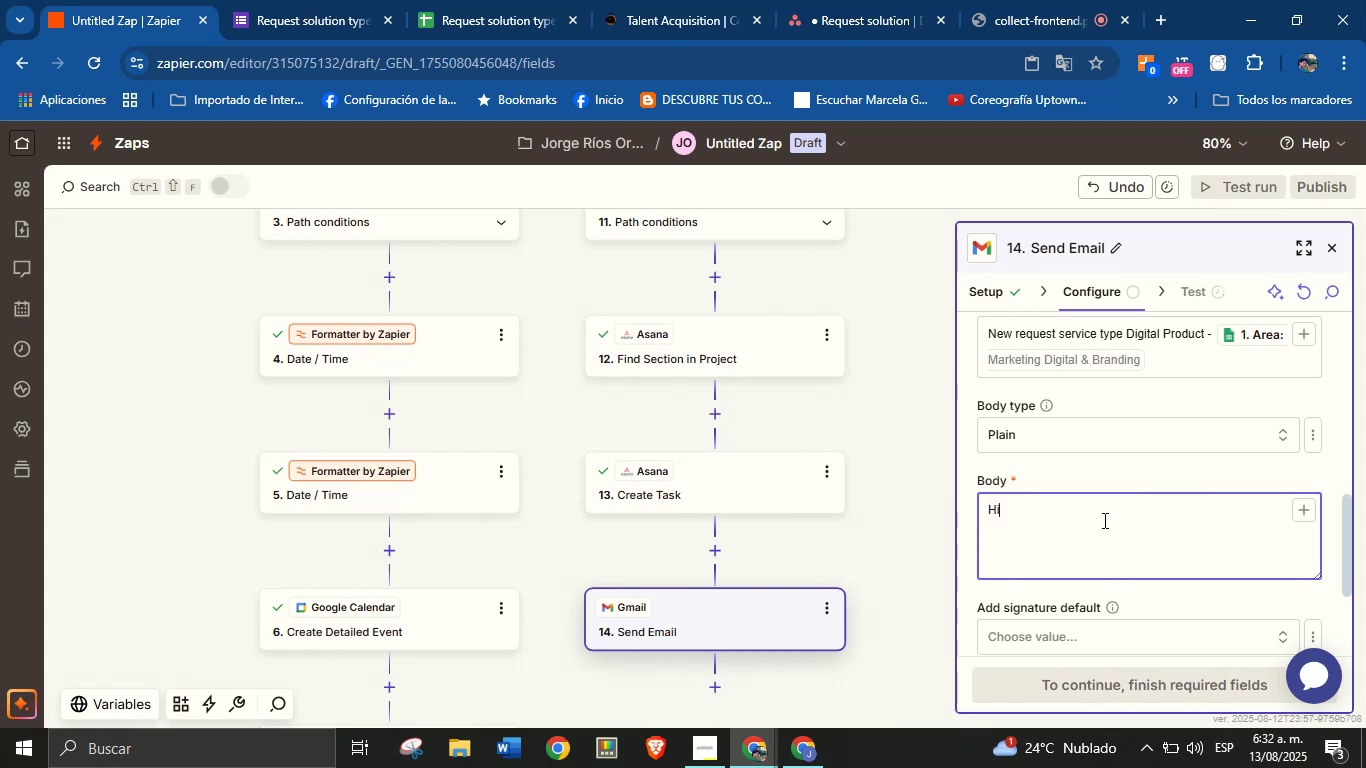 
key(Shift+ShiftRight)
 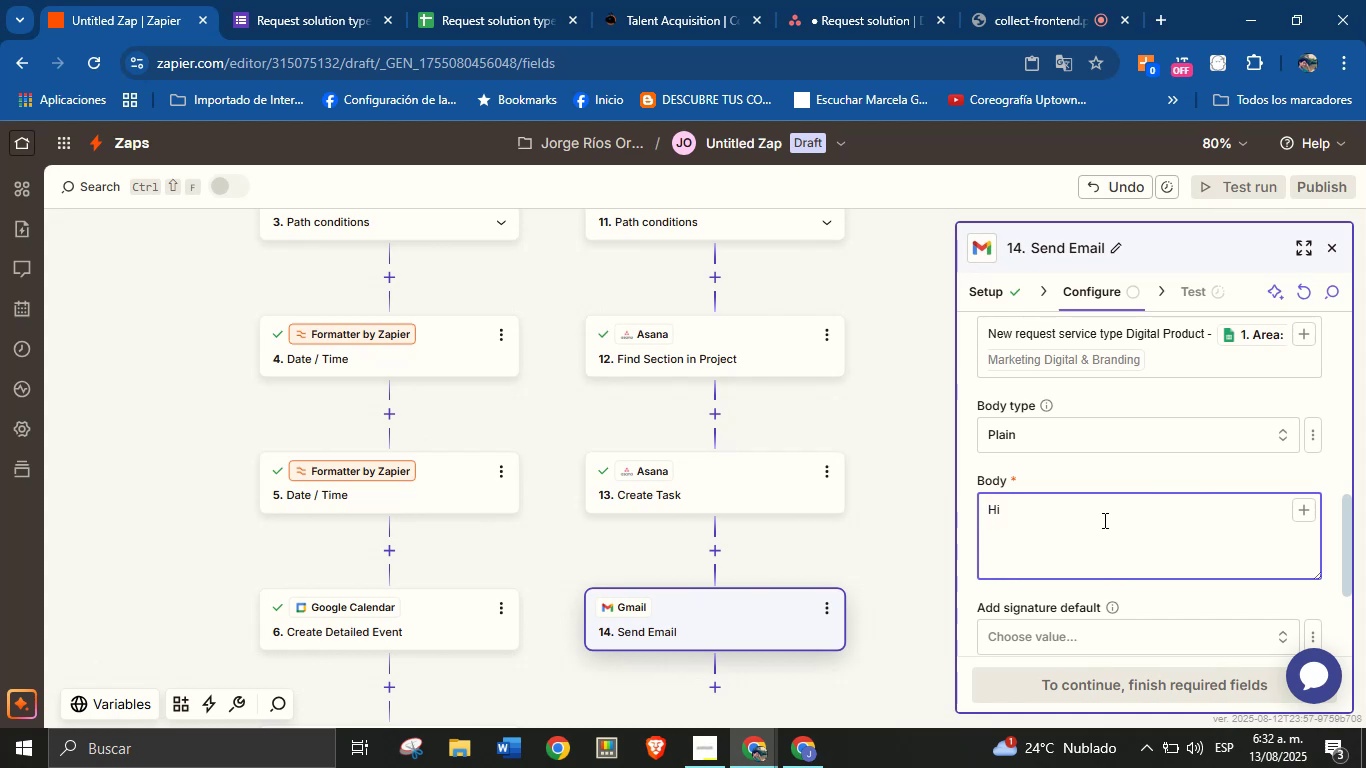 
key(Shift+1)
 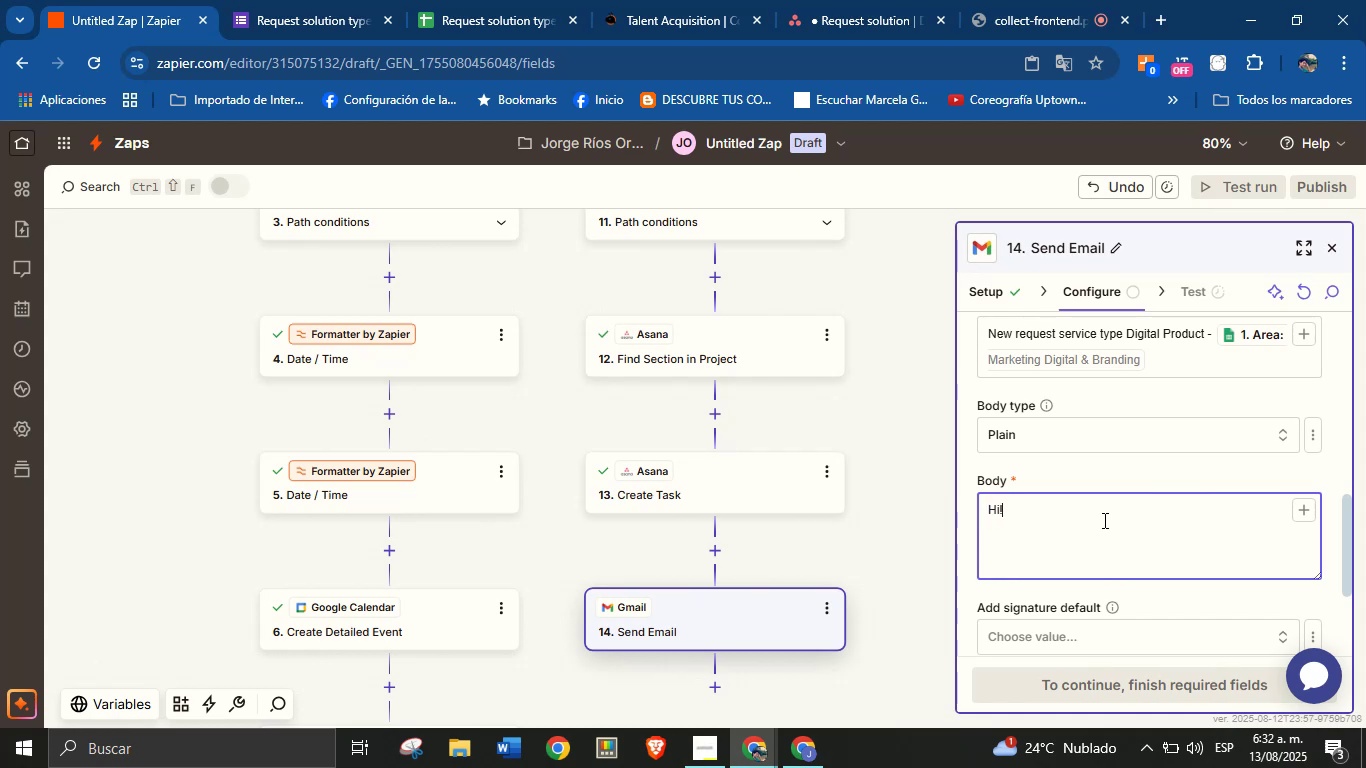 
key(Enter)
 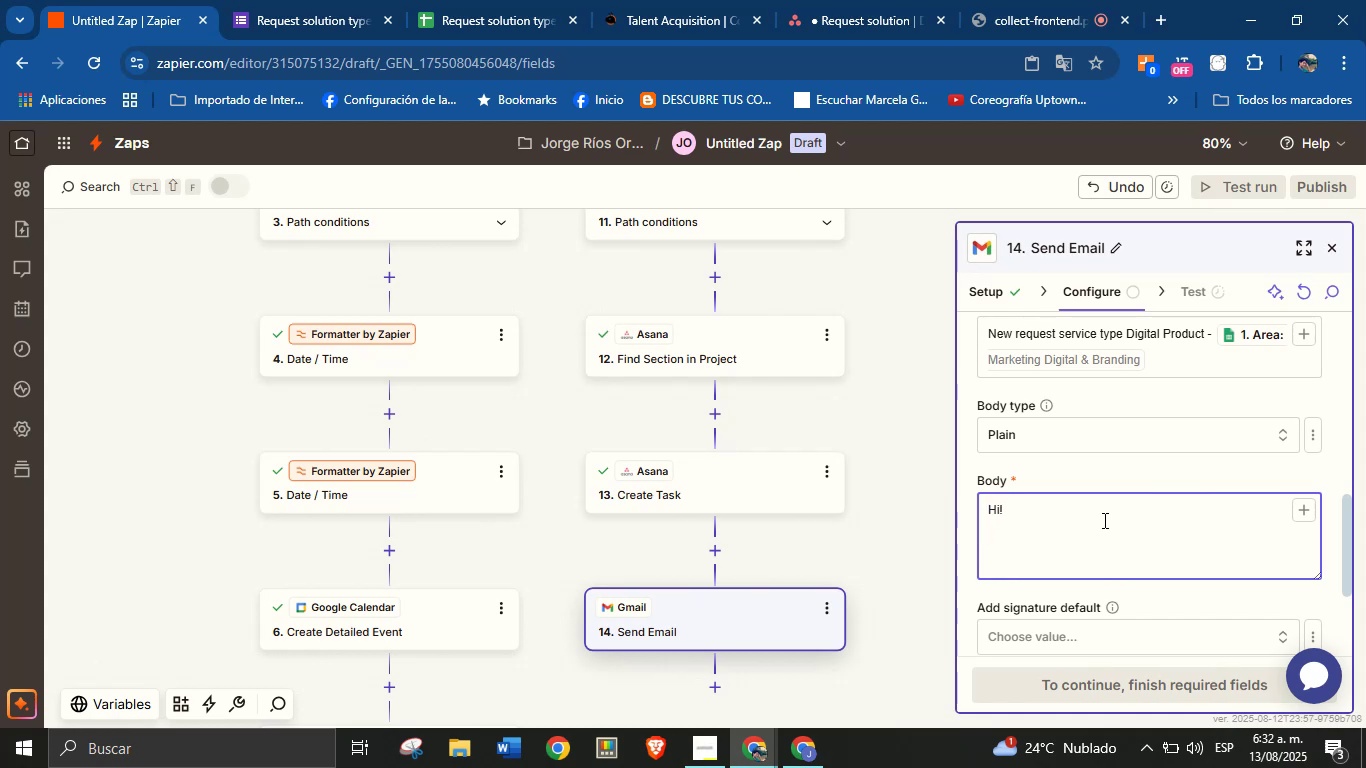 
type(There is a new project request from de)
key(Backspace)
key(Backspace)
 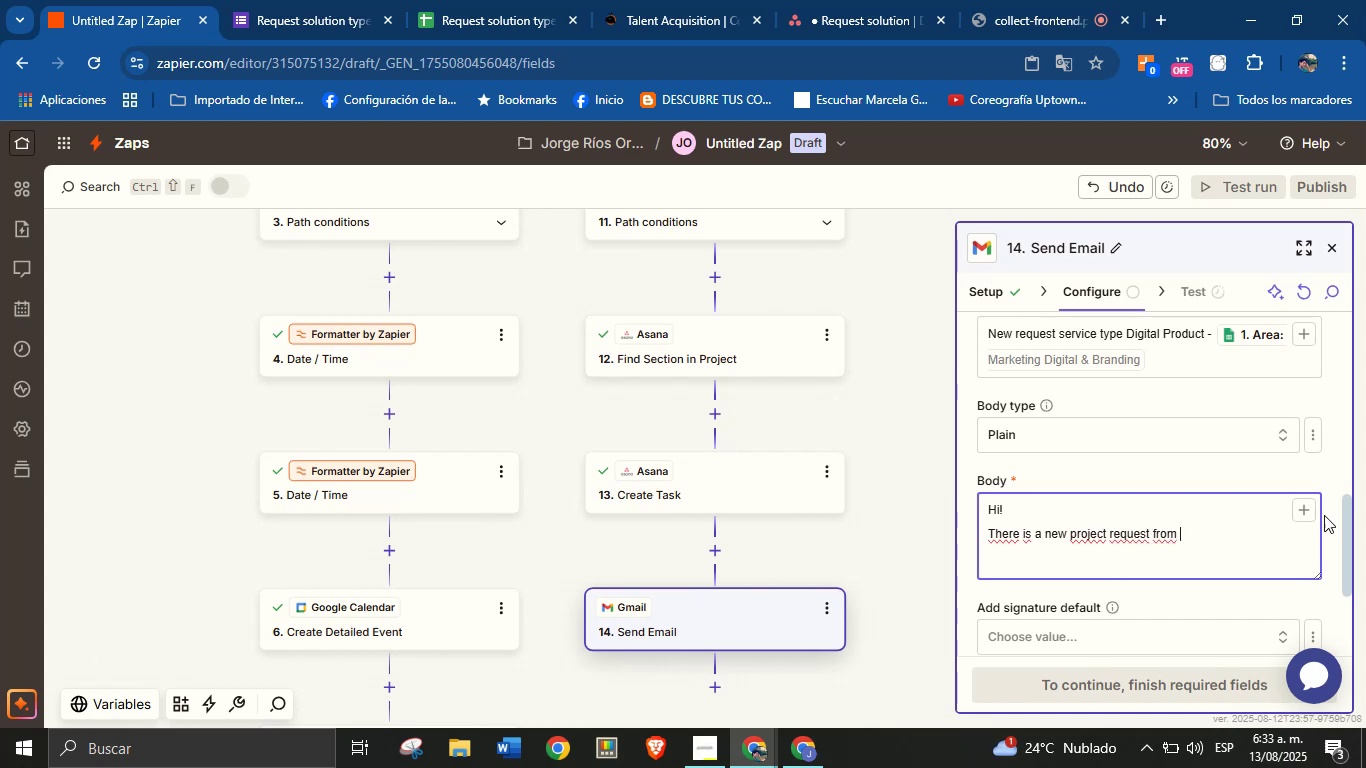 
left_click([1301, 515])
 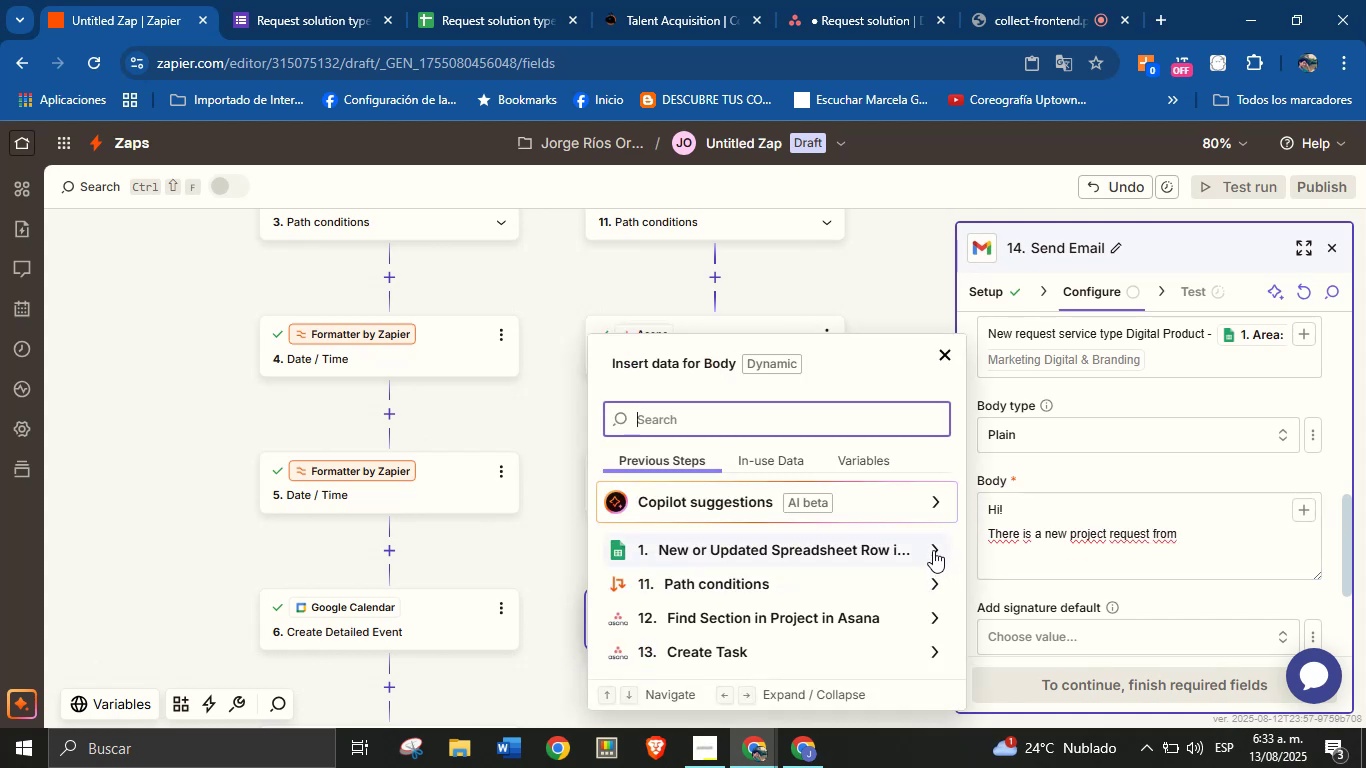 
left_click([933, 550])
 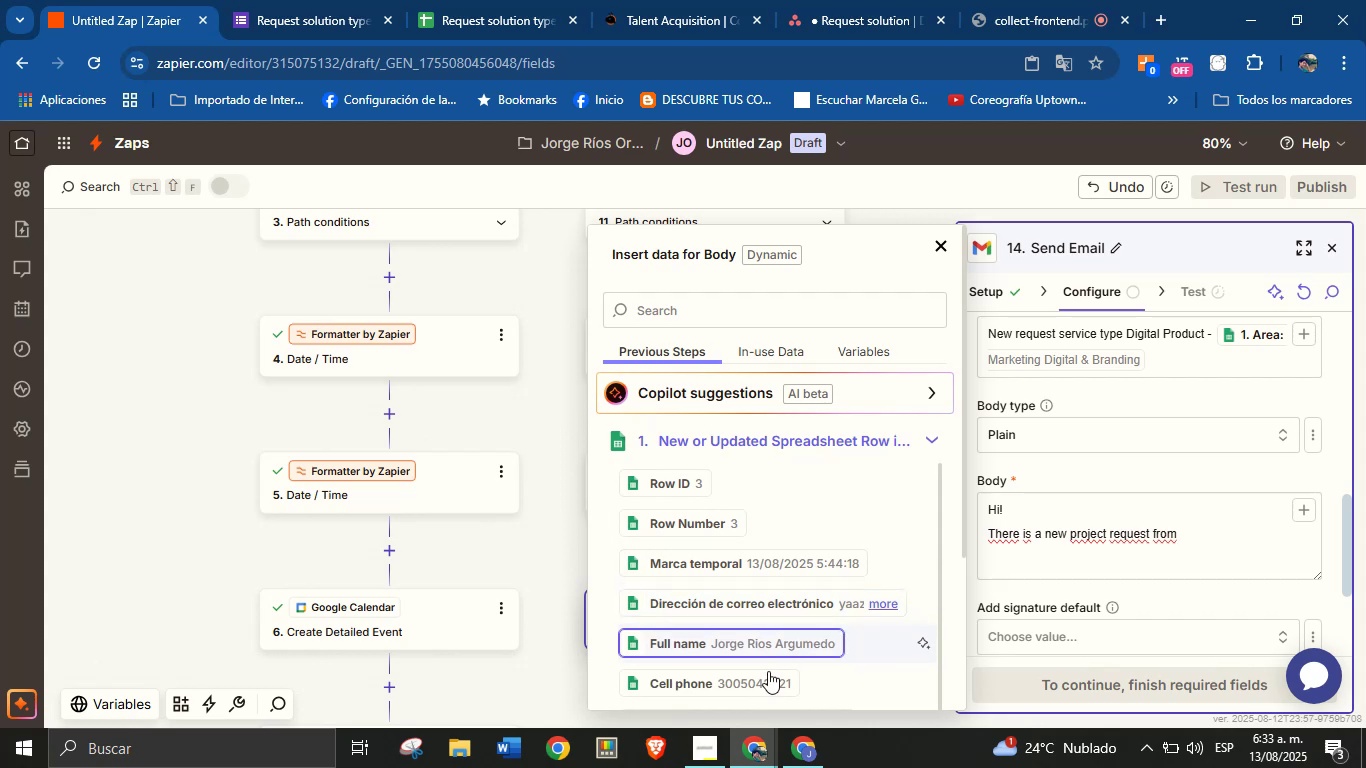 
scroll: coordinate [770, 565], scroll_direction: up, amount: 1.0
 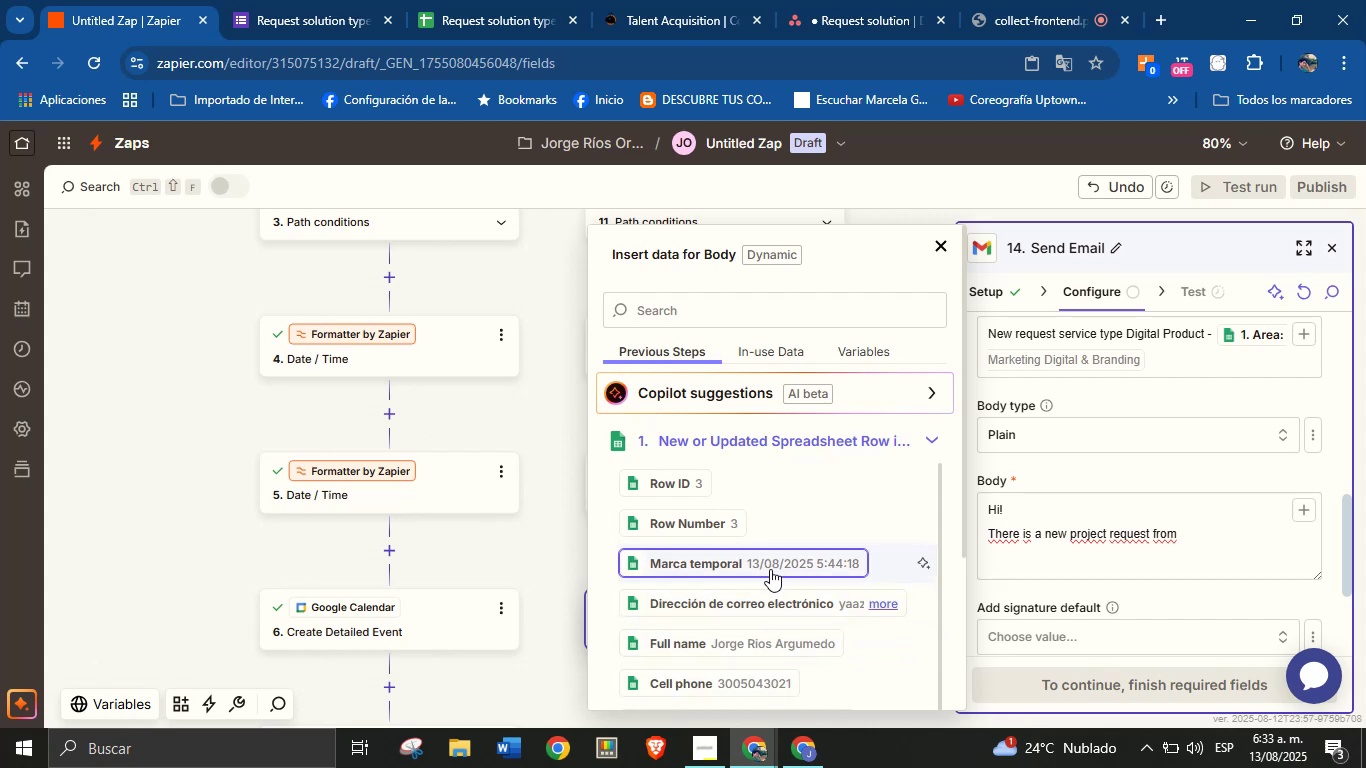 
scroll: coordinate [763, 586], scroll_direction: down, amount: 2.0
 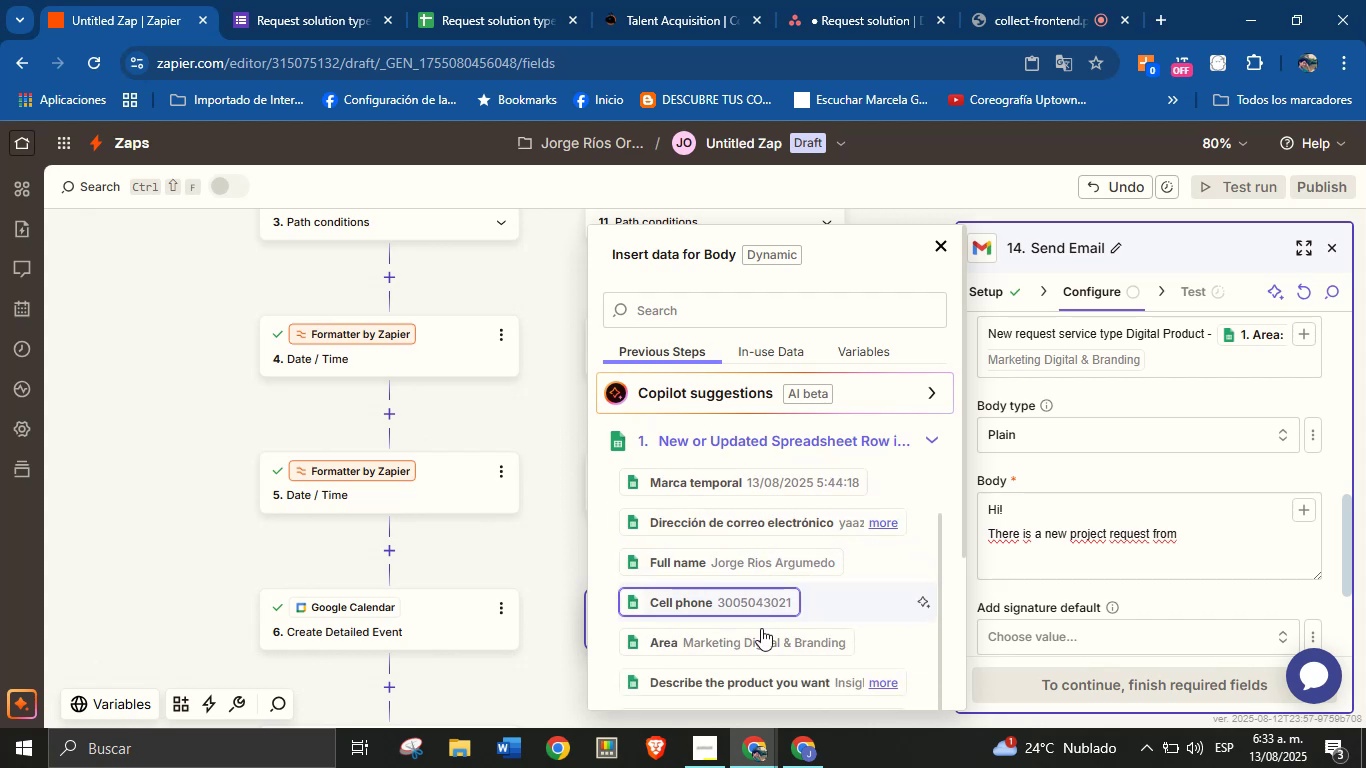 
left_click([757, 640])
 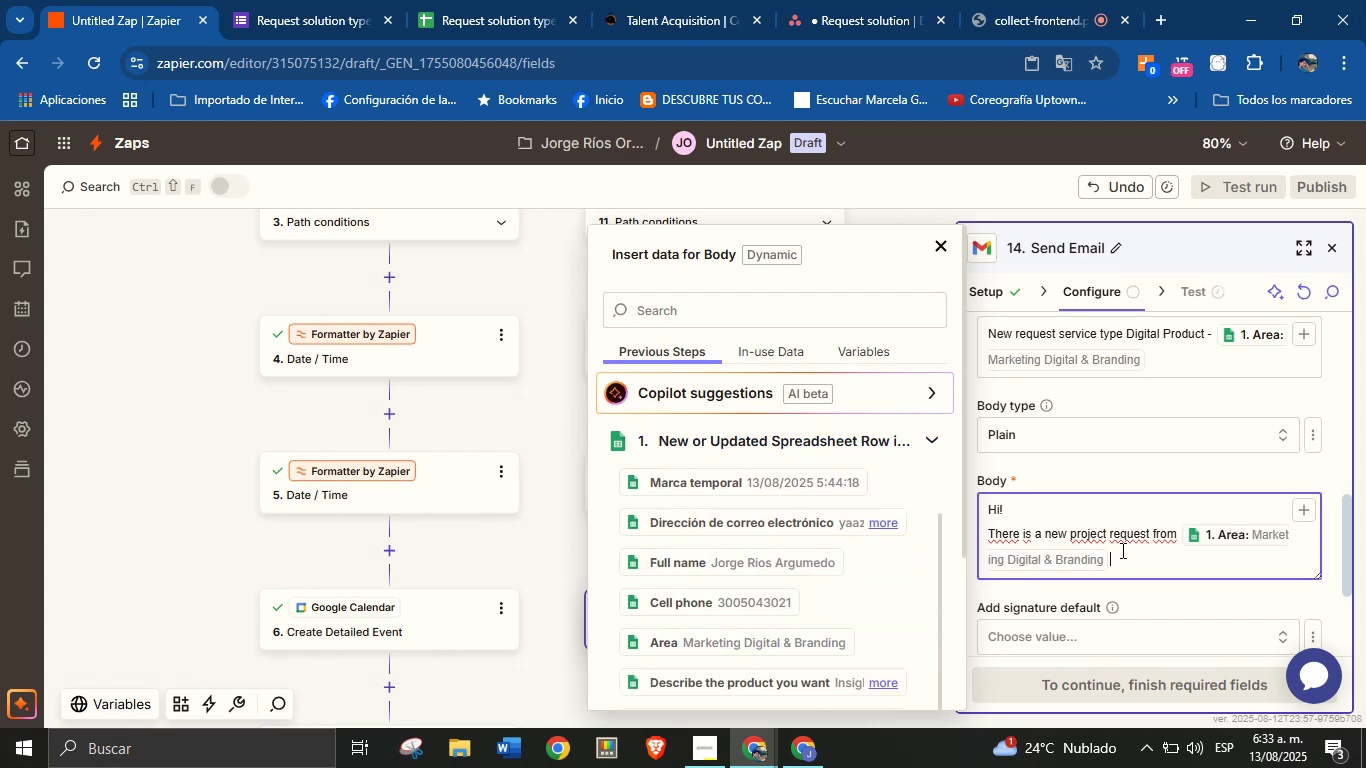 
type( area.)
 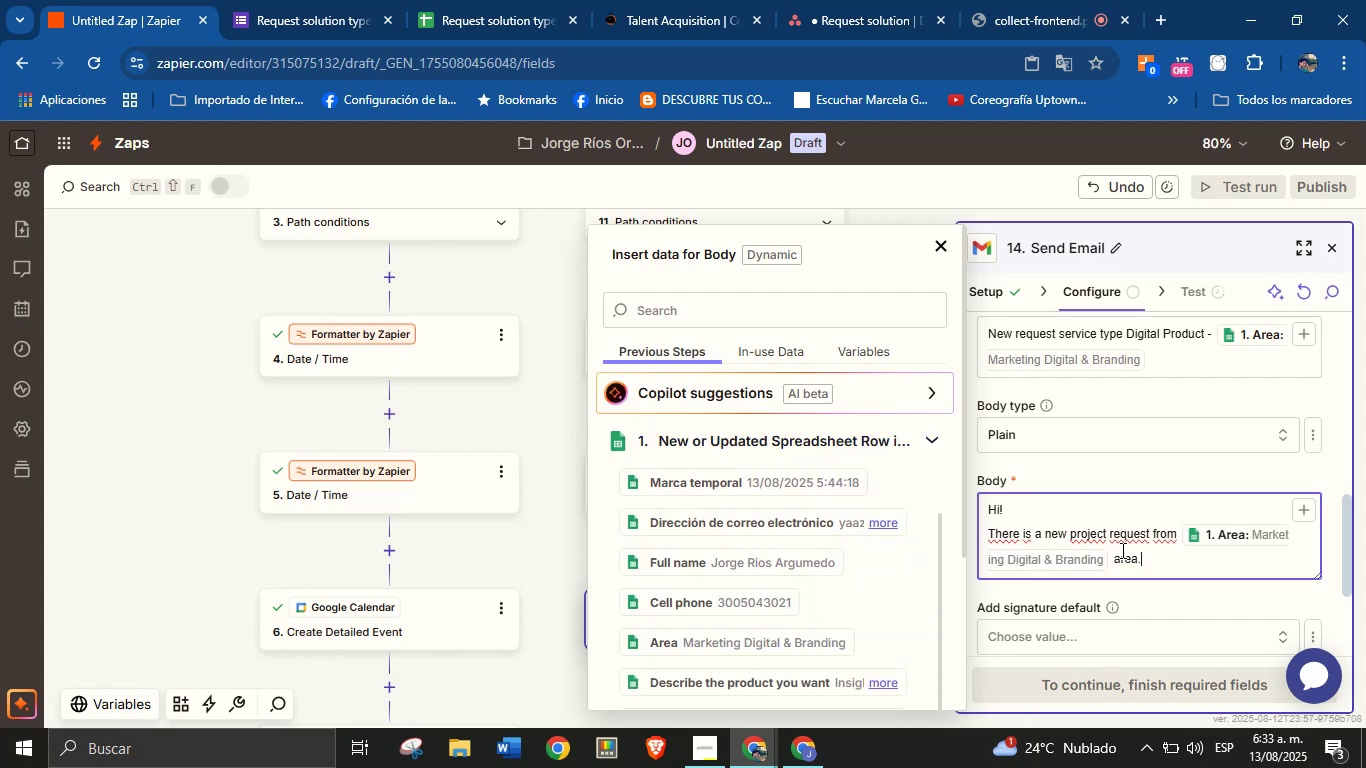 
key(Enter)
 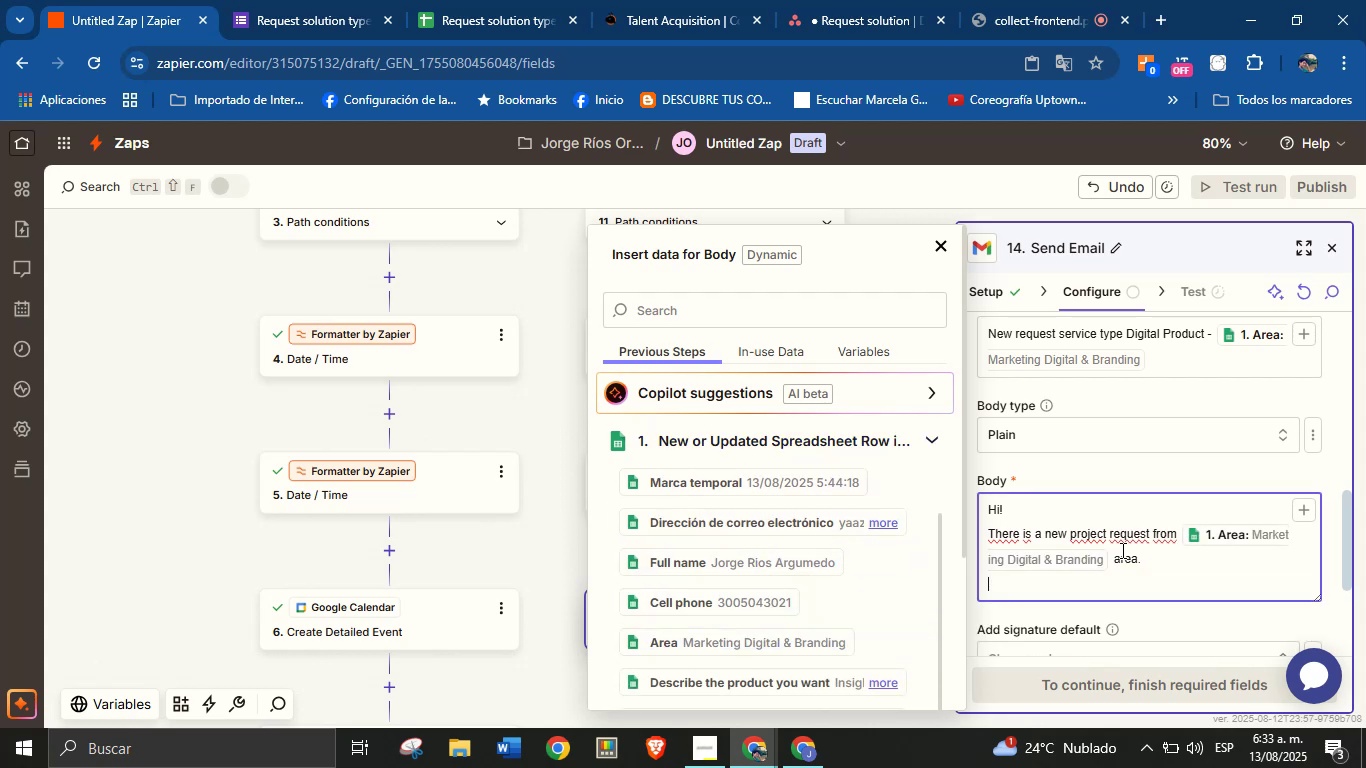 
key(Enter)
 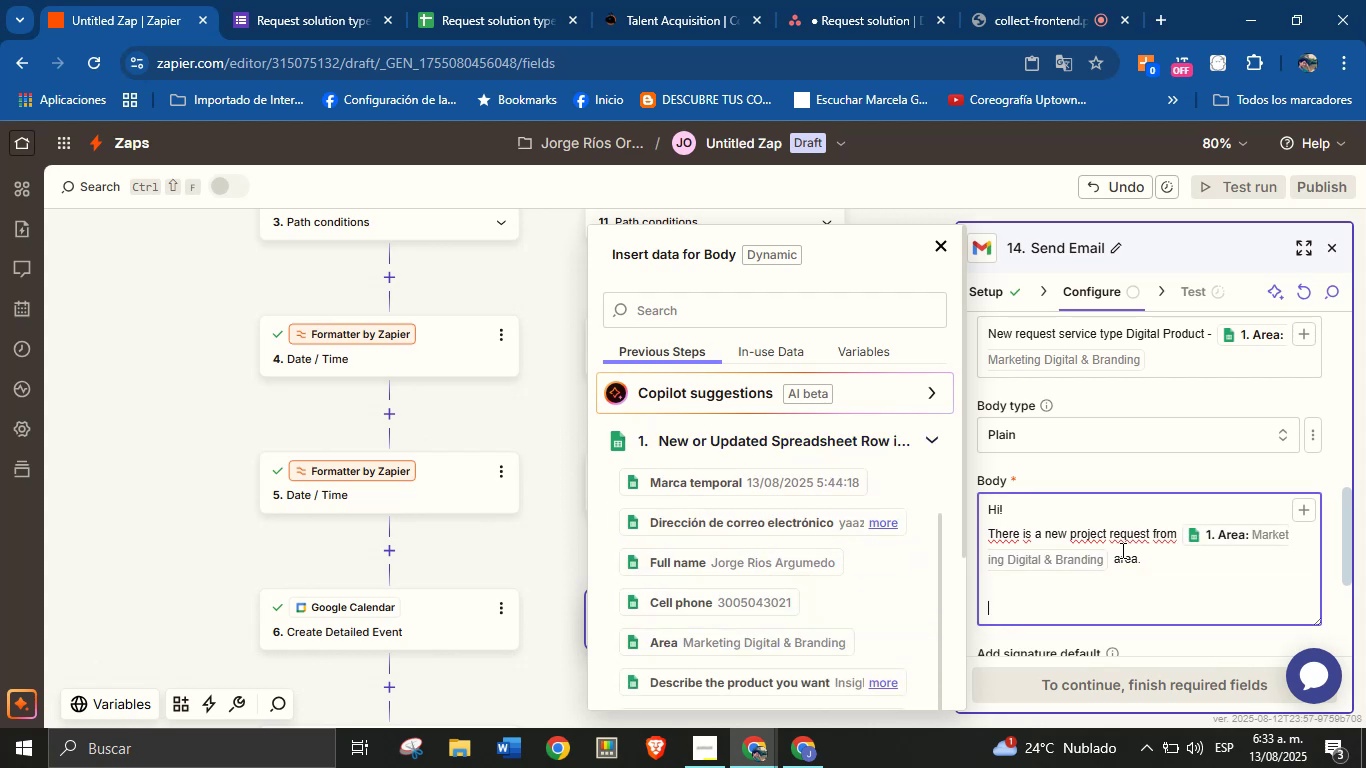 
type(Check it out here> )
 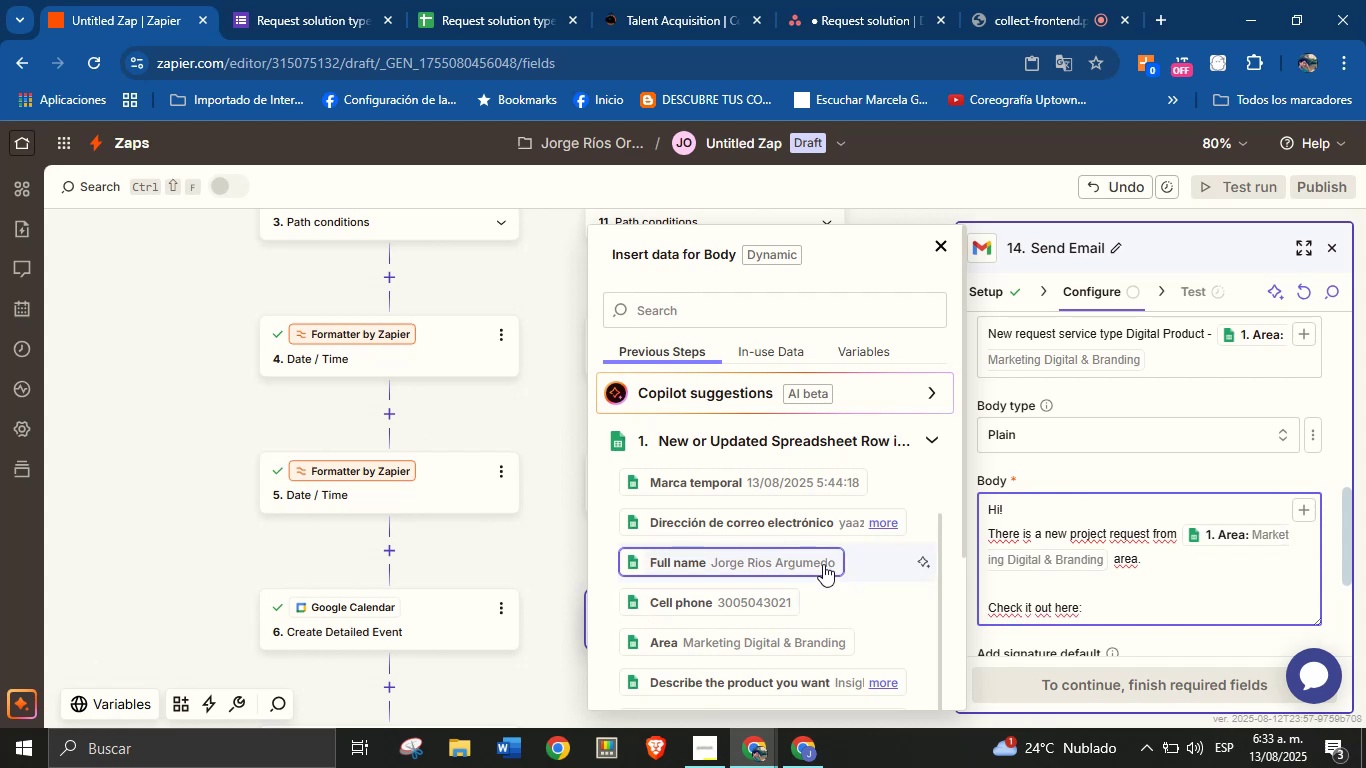 
wait(5.3)
 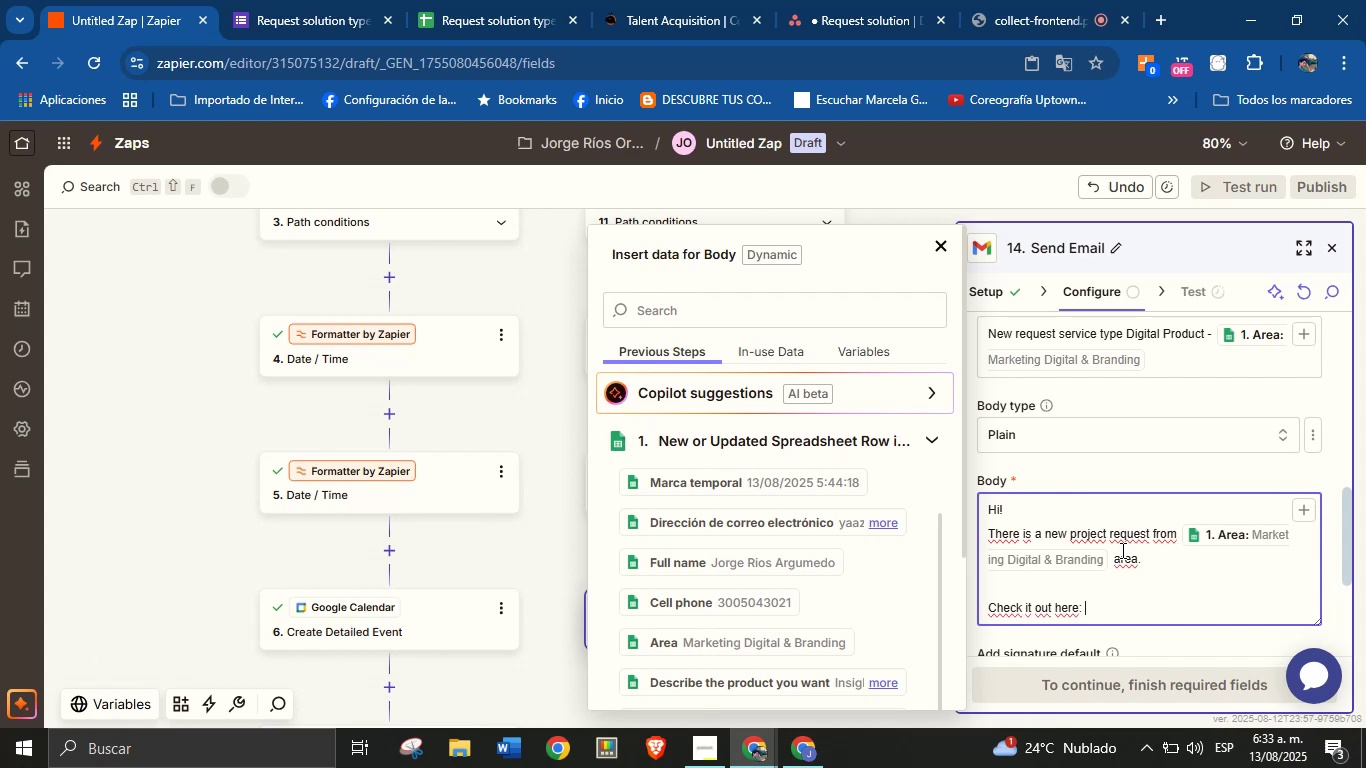 
left_click([922, 437])
 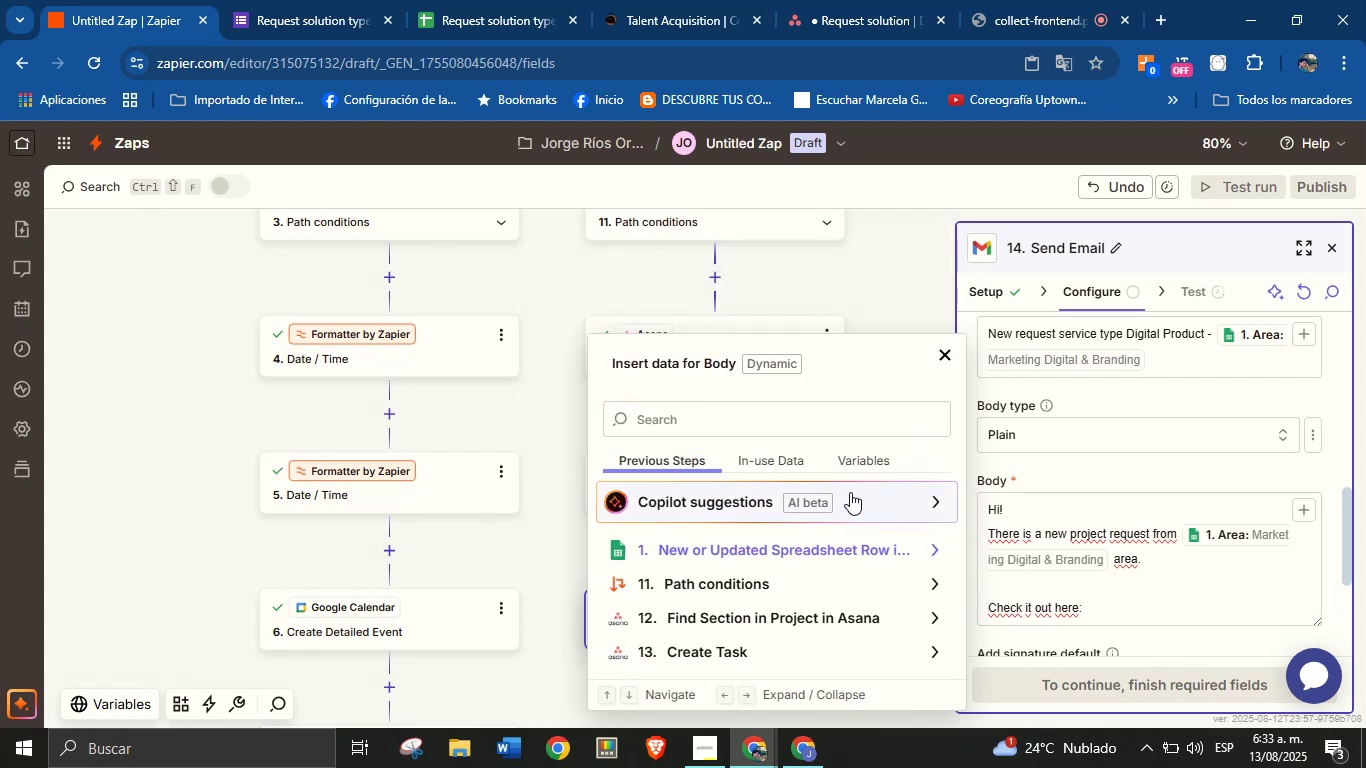 
wait(8.55)
 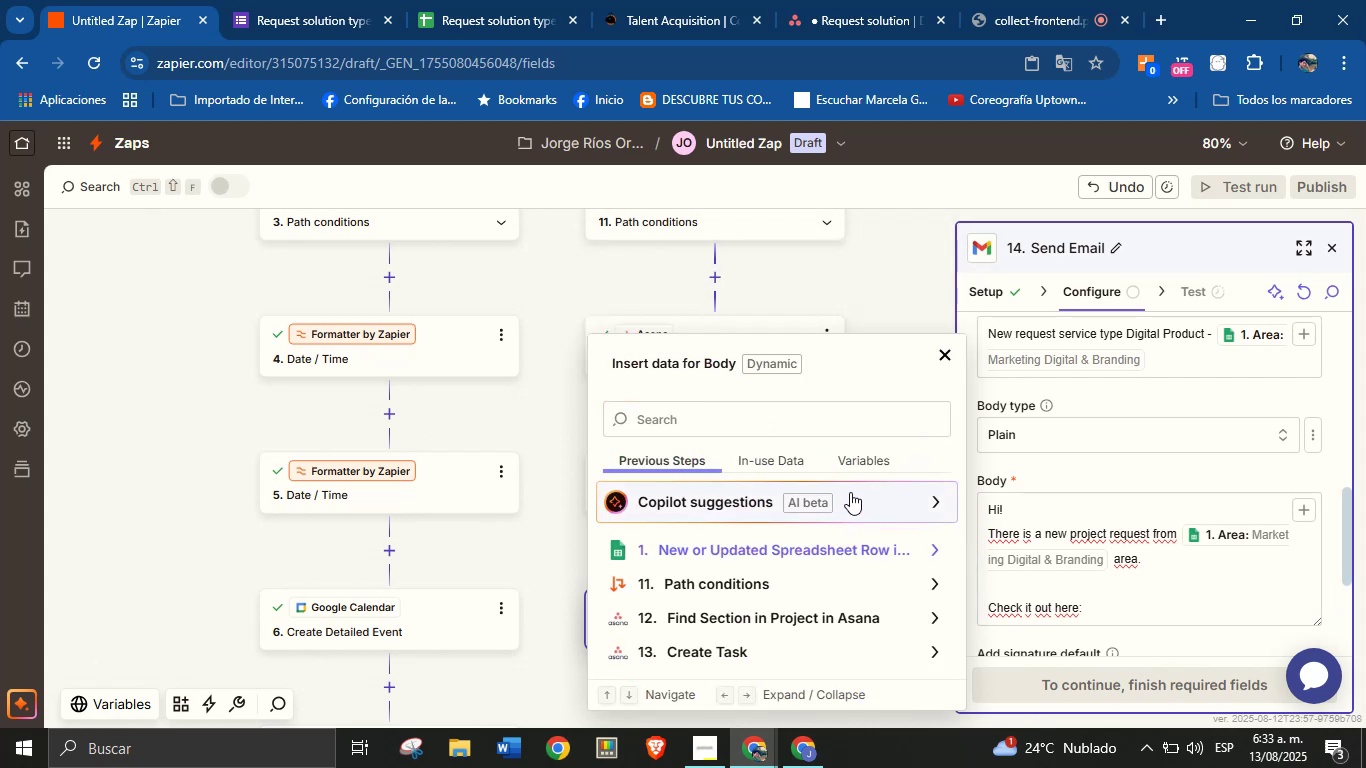 
scroll: coordinate [841, 579], scroll_direction: none, amount: 0.0
 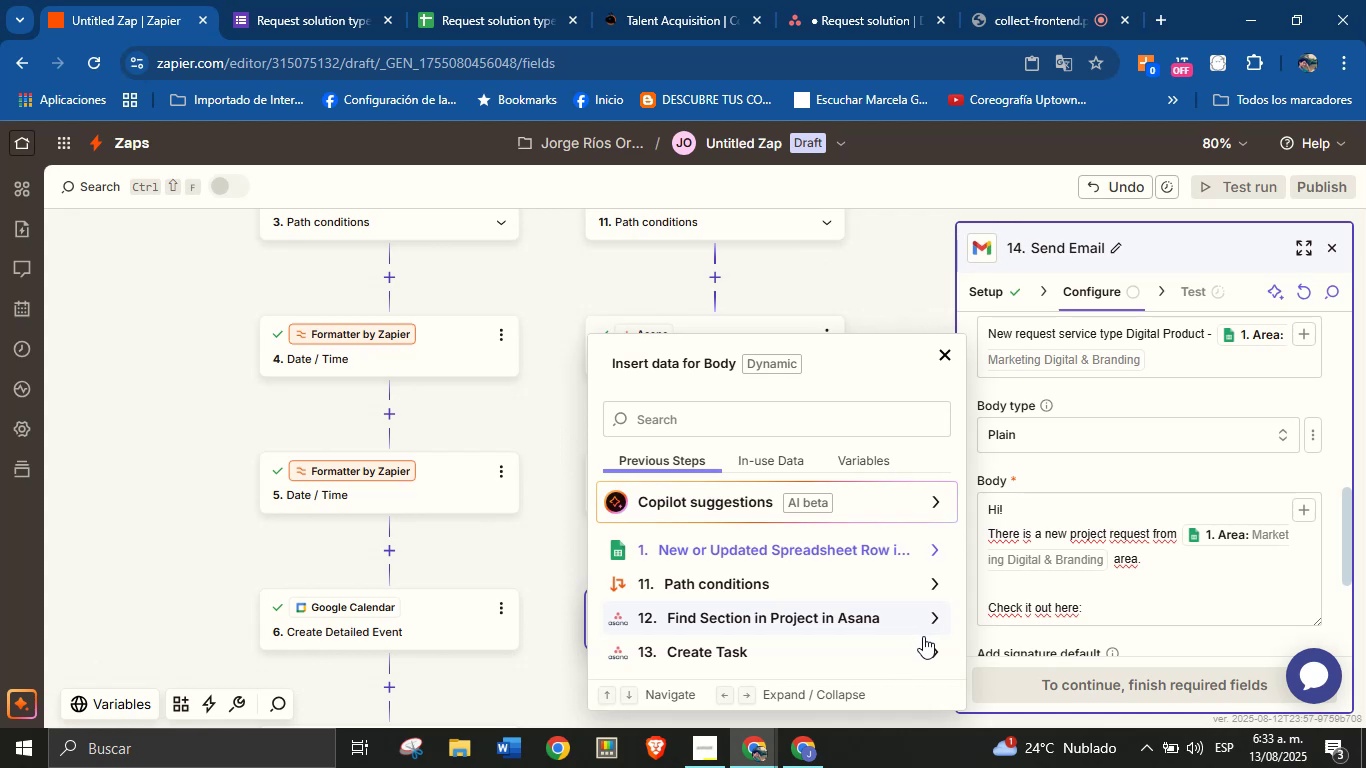 
left_click([929, 655])
 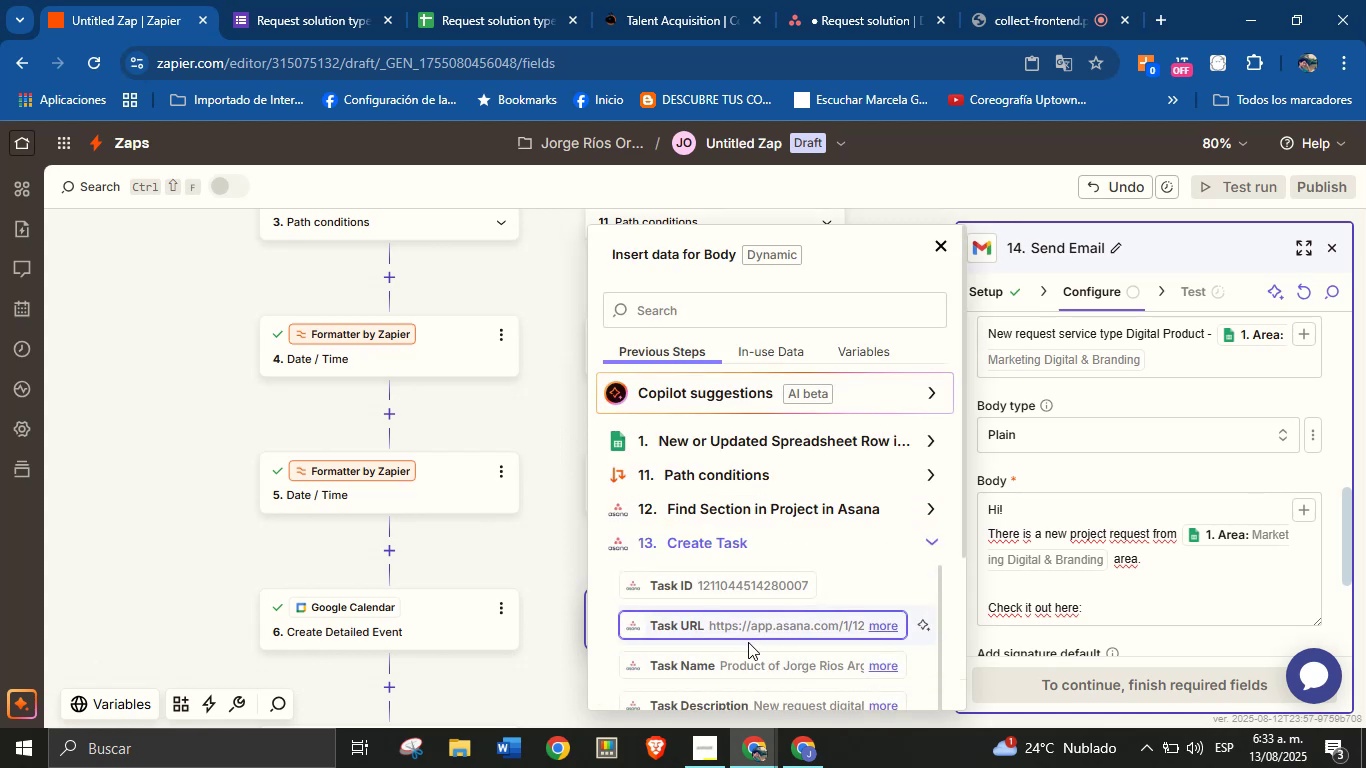 
left_click([753, 625])
 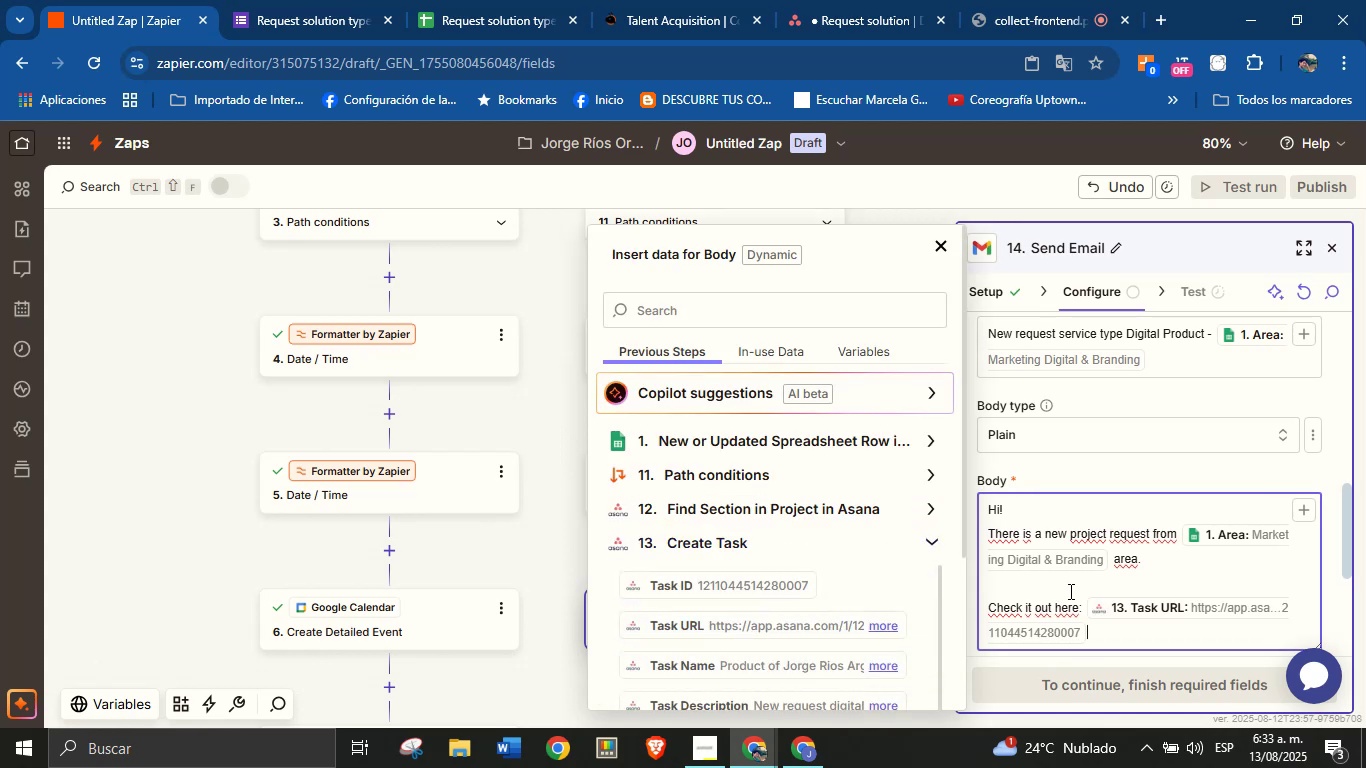 
wait(12.68)
 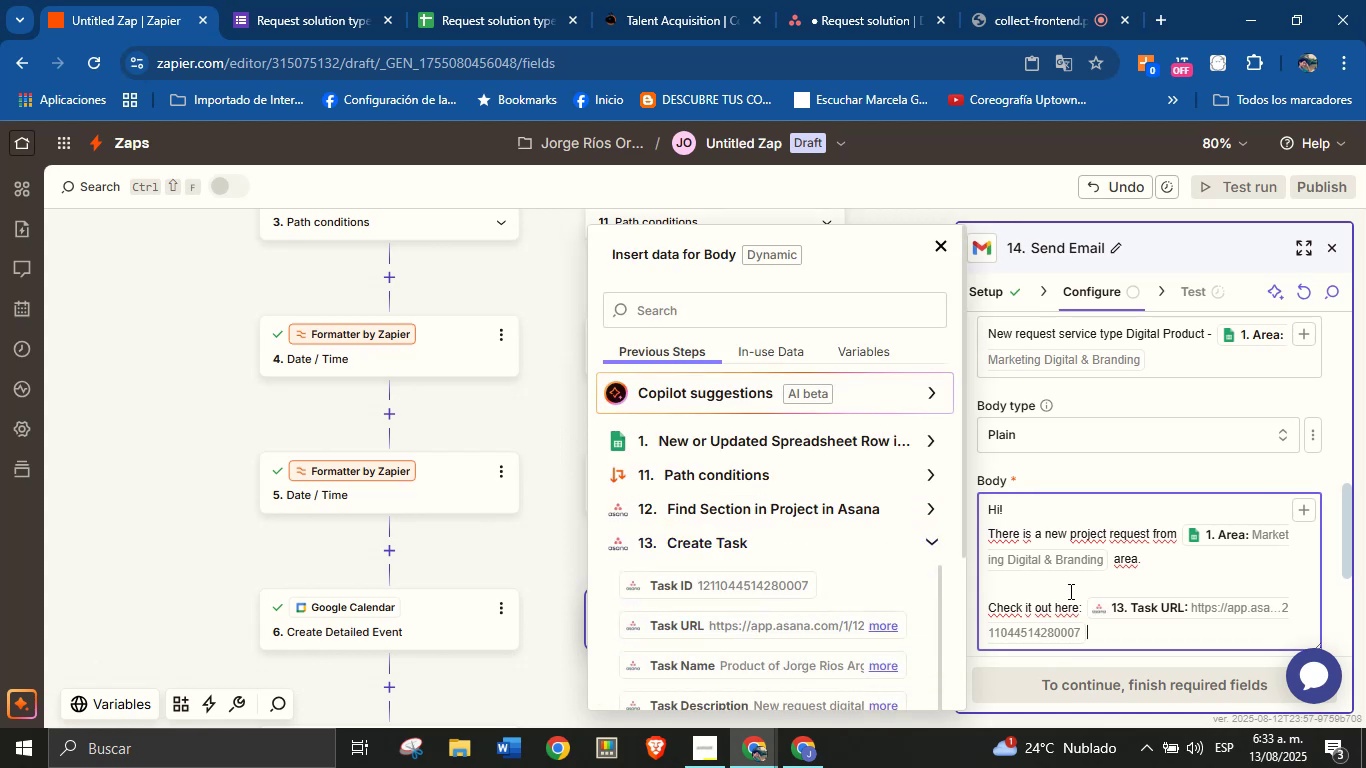 
left_click([1083, 656])
 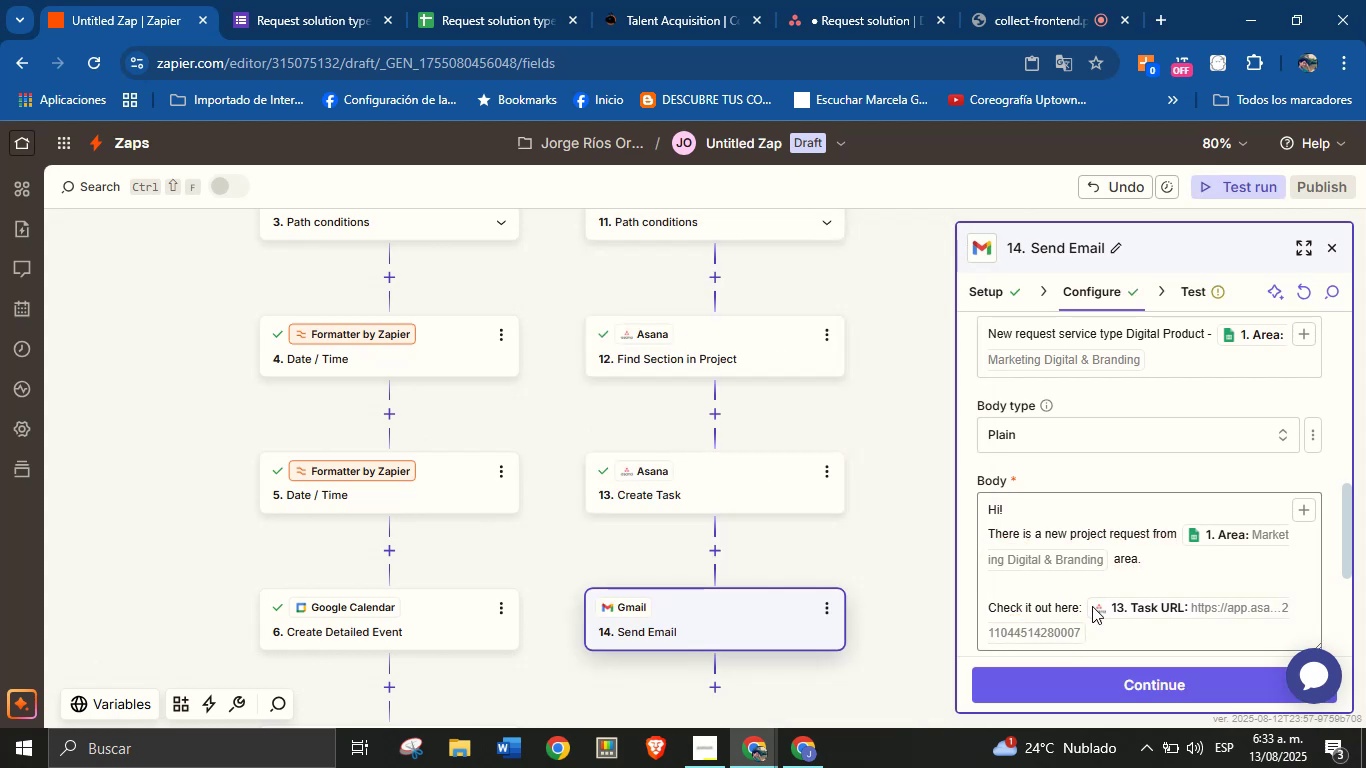 
left_click([1088, 642])
 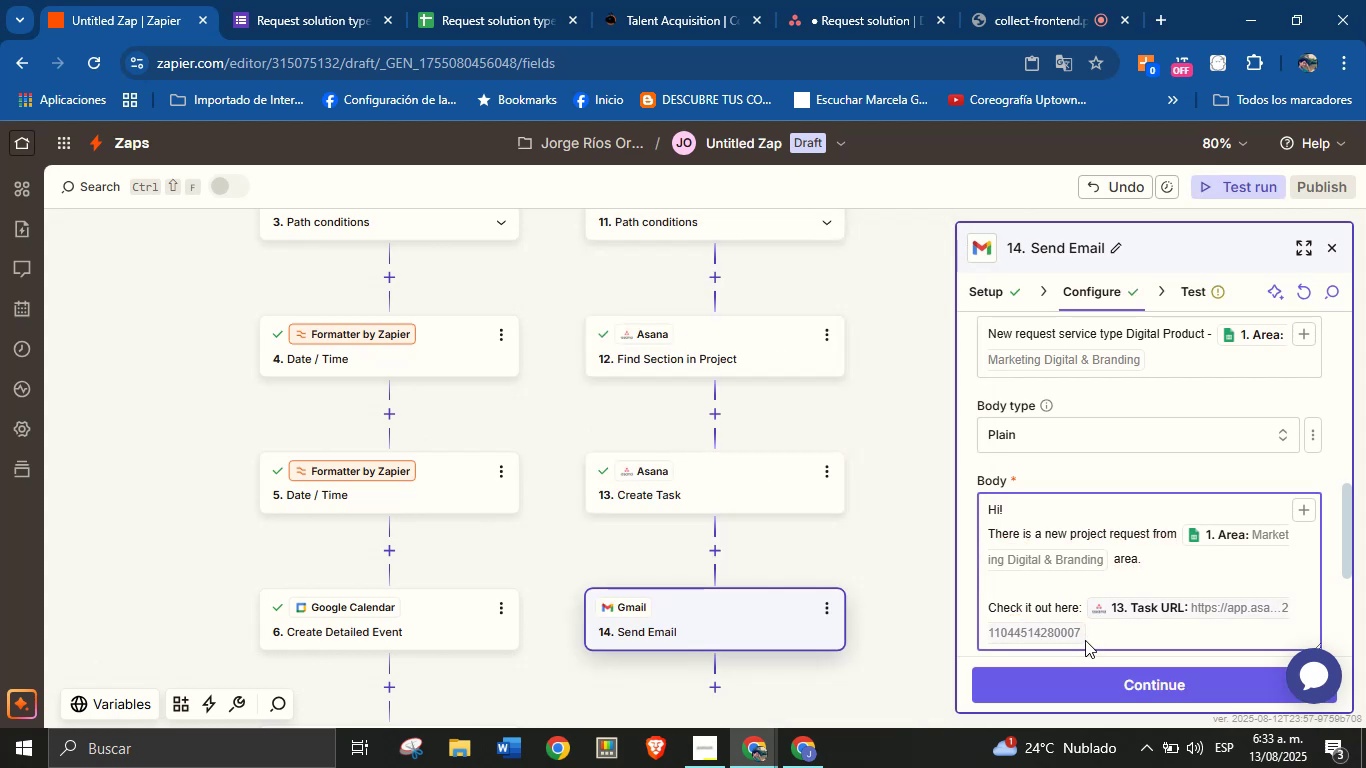 
key(Enter)
 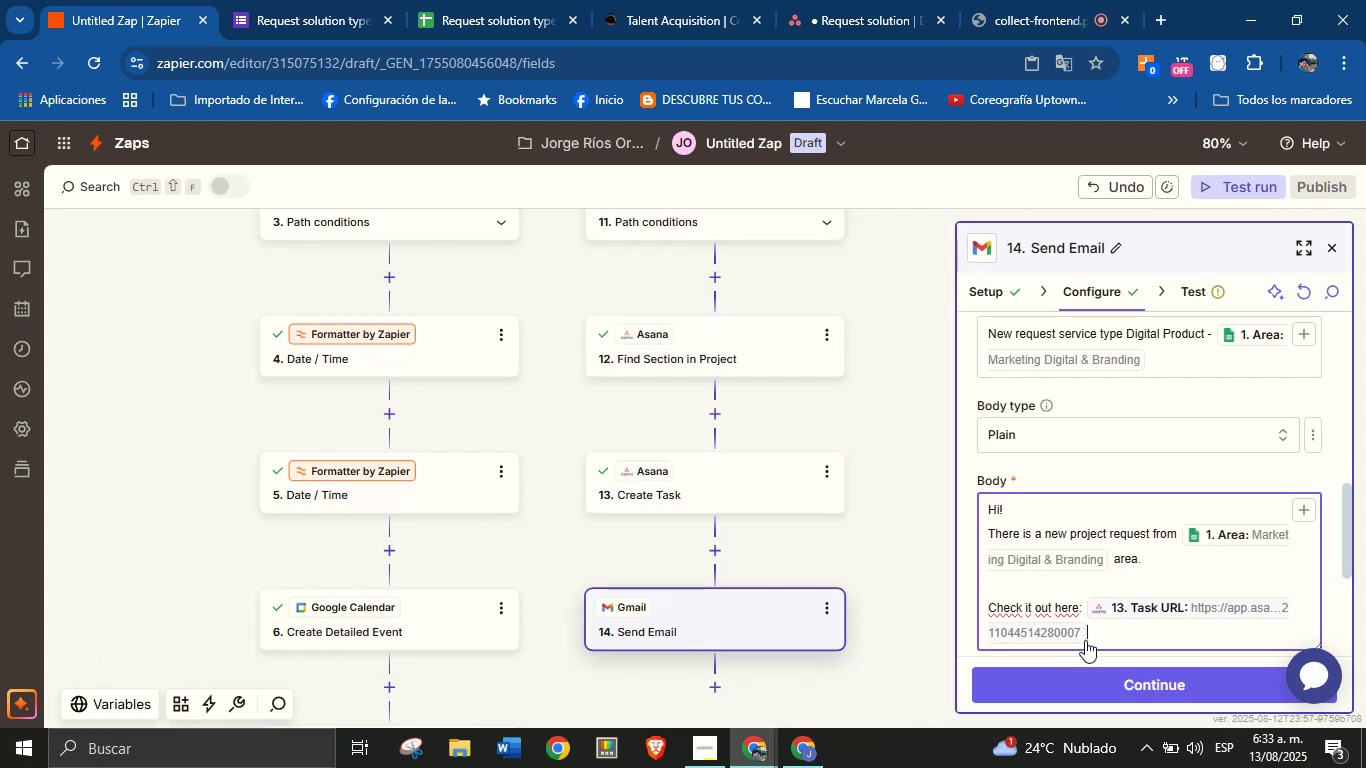 
key(Enter)
 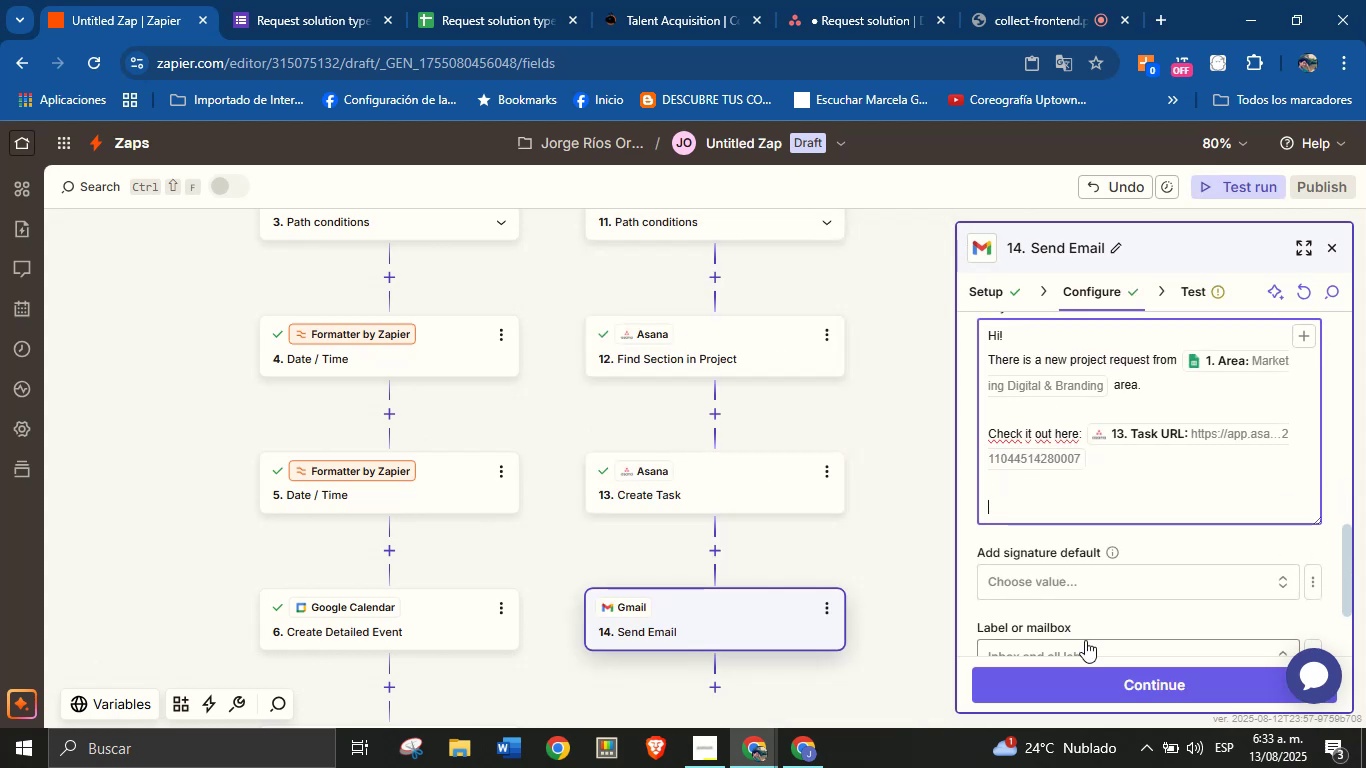 
type(Best rega)
key(Backspace)
type(ad)
key(Backspace)
type(rds,)
 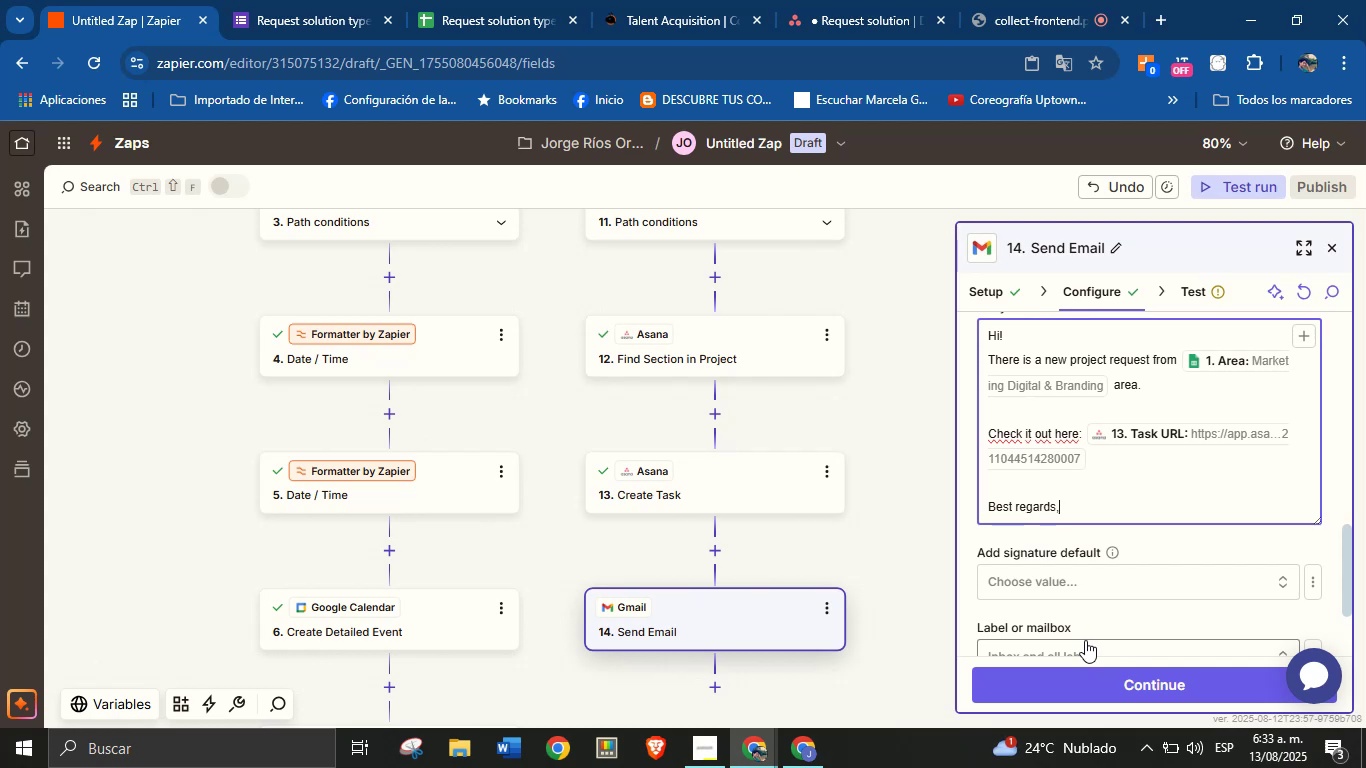 
key(Enter)
 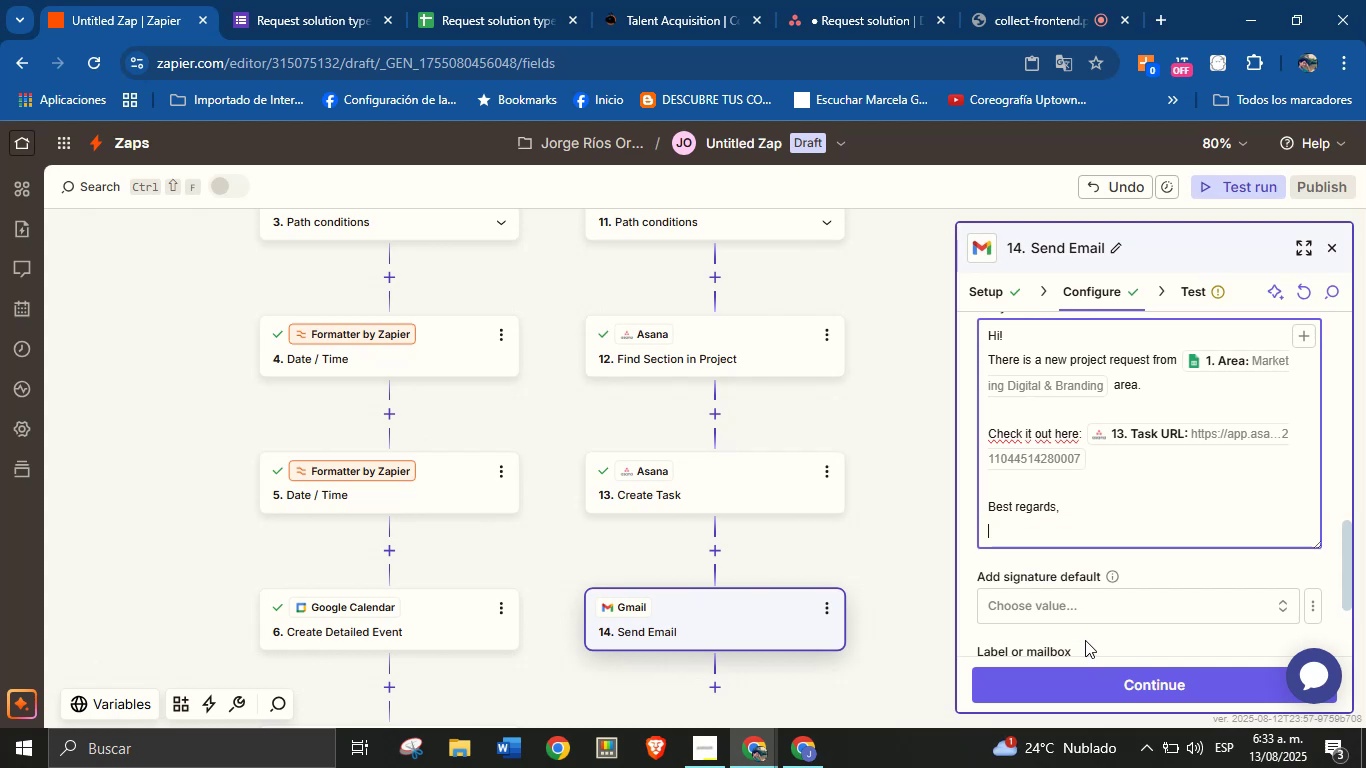 
type(Jorge \ ColJob Team Solutions)
 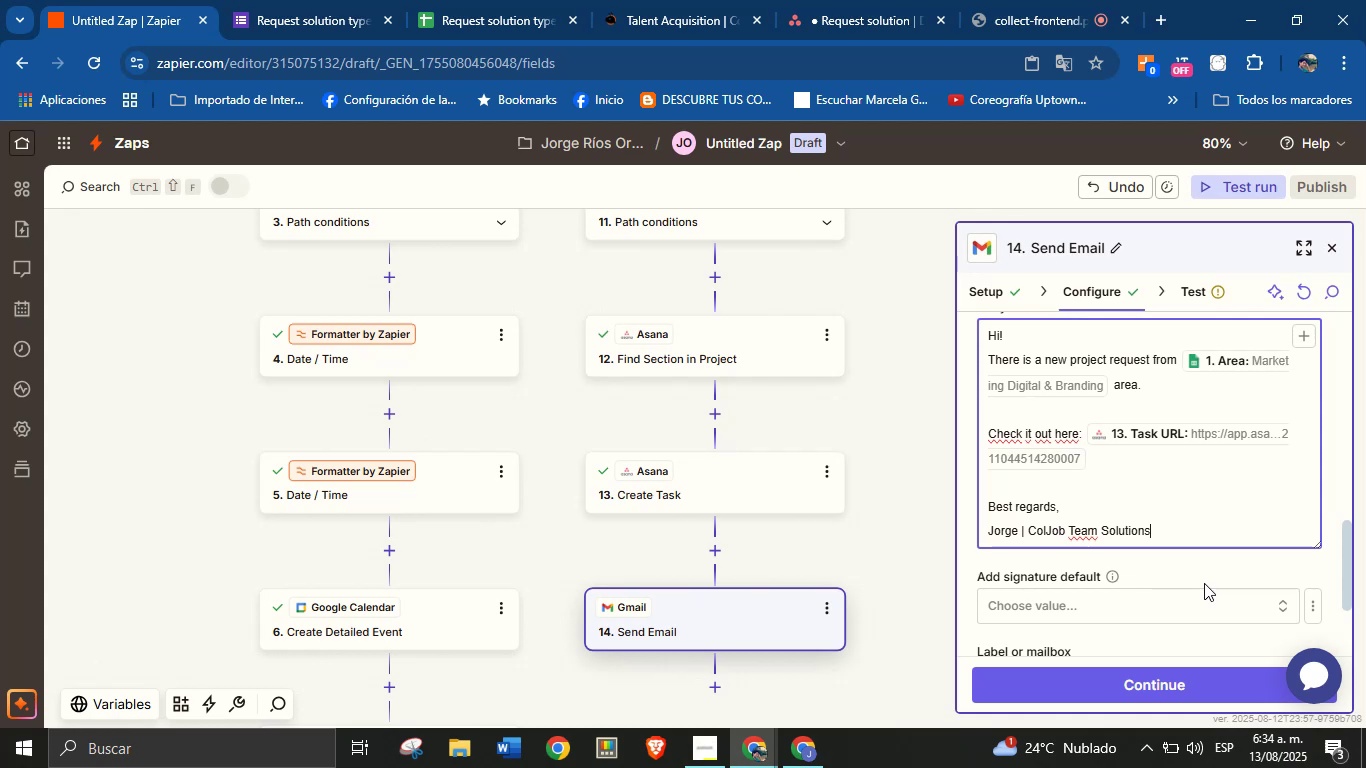 
wait(36.39)
 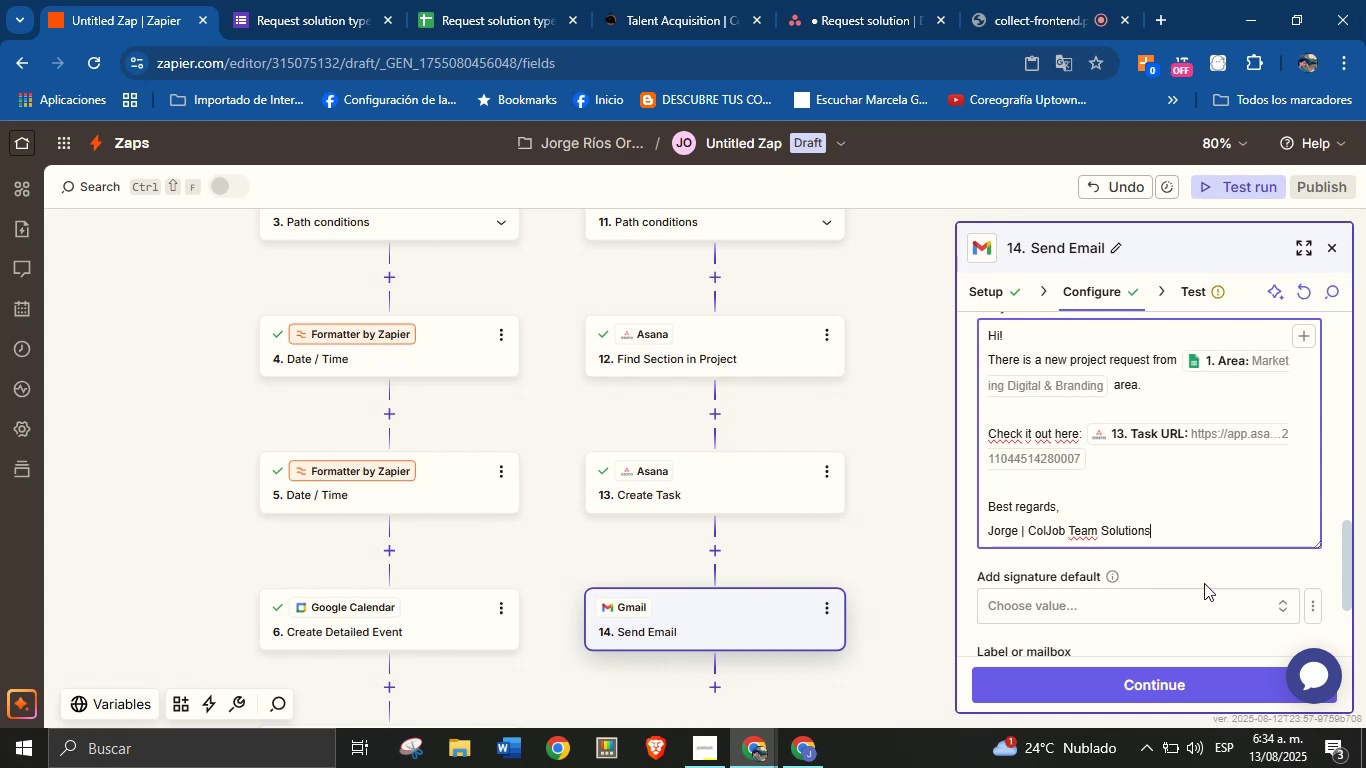 
left_click([1216, 564])
 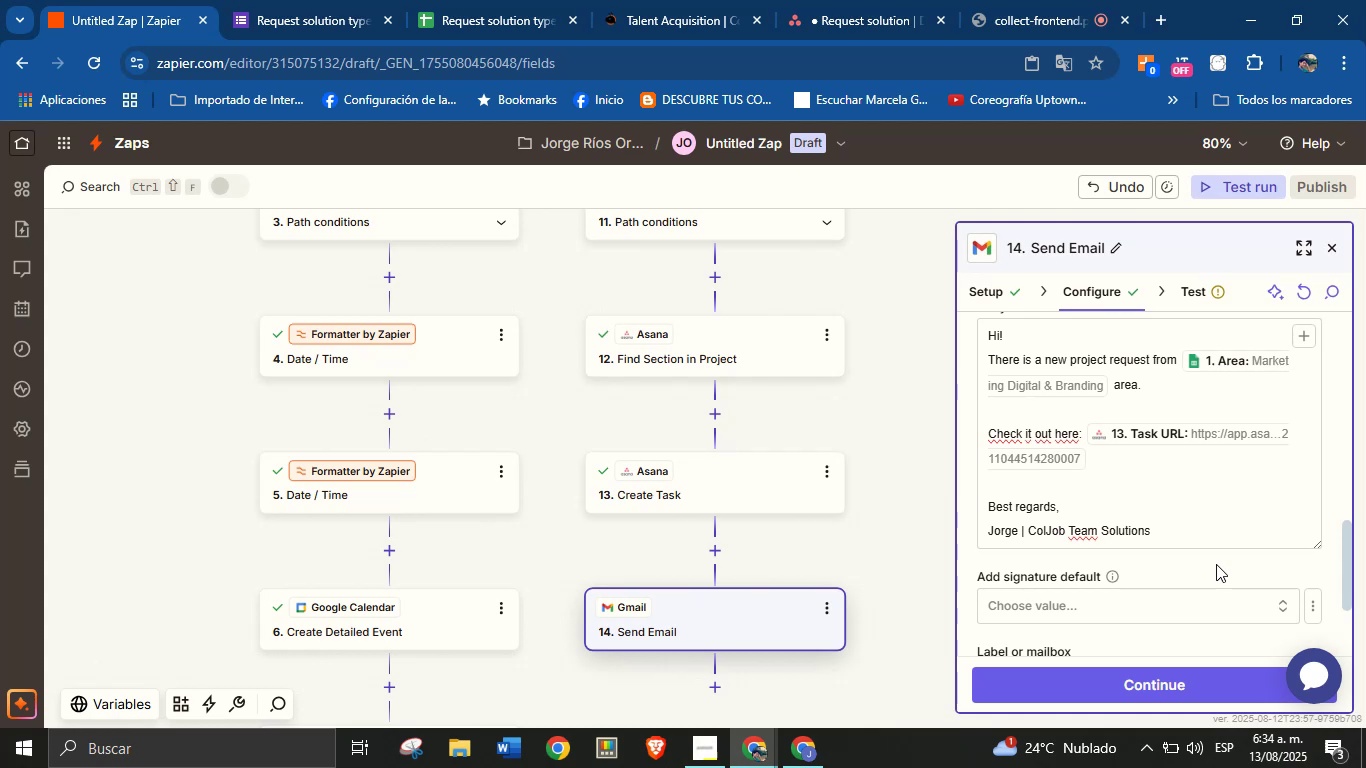 
scroll: coordinate [1119, 537], scroll_direction: down, amount: 5.0
 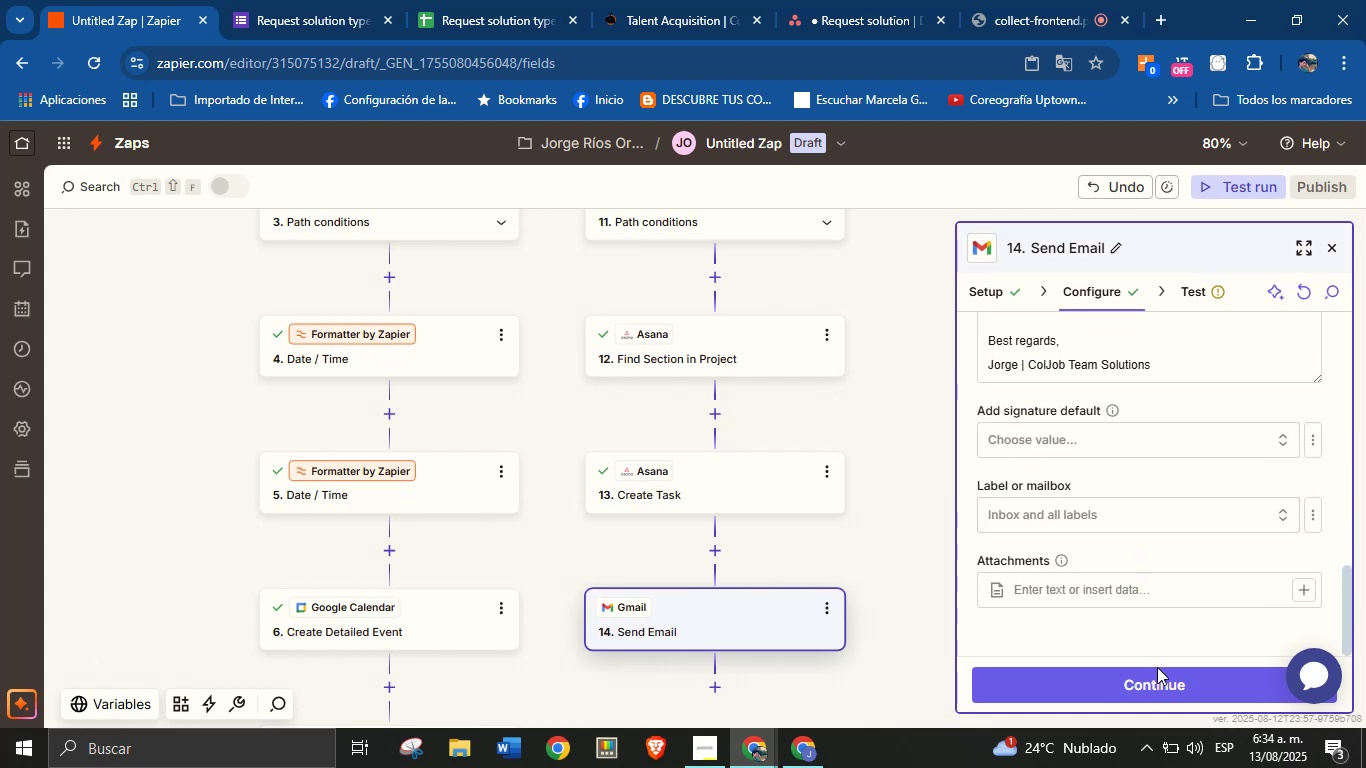 
left_click([1156, 682])
 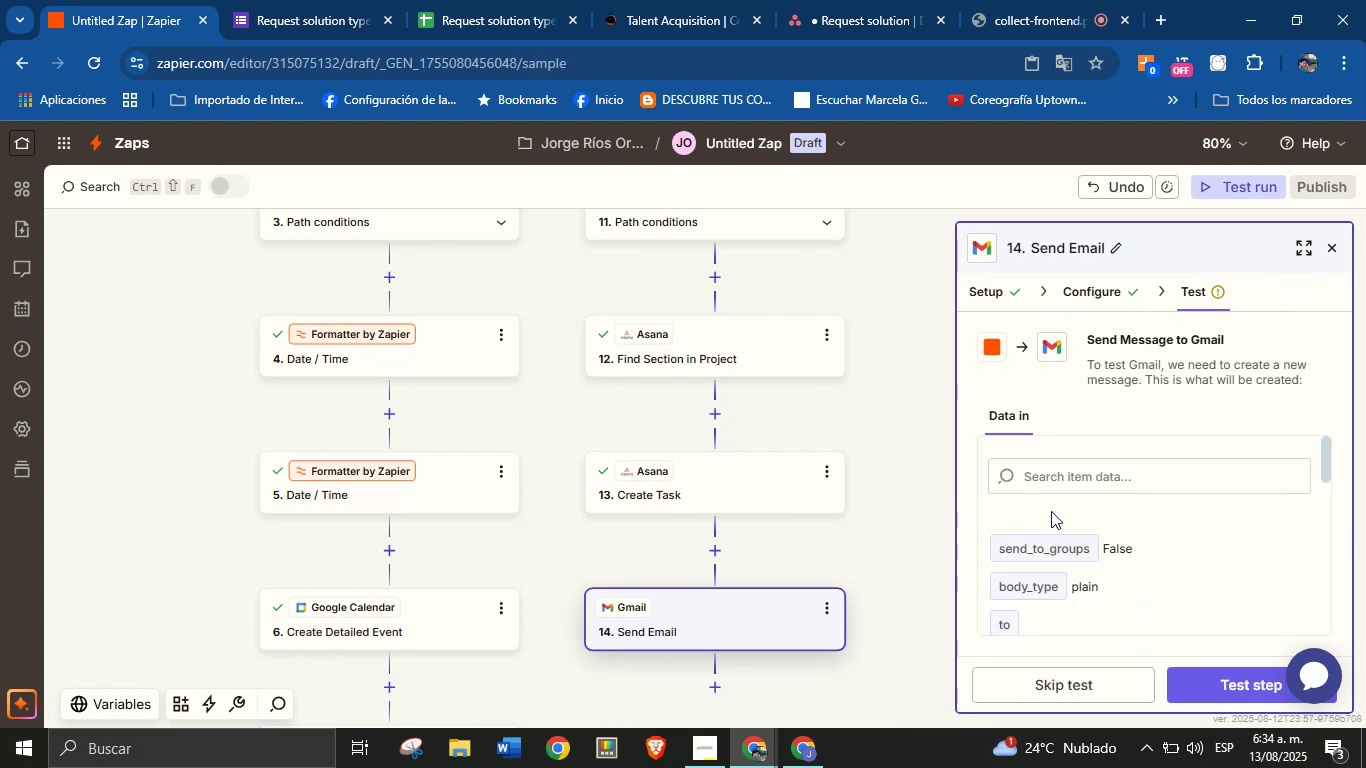 
left_click([1086, 283])
 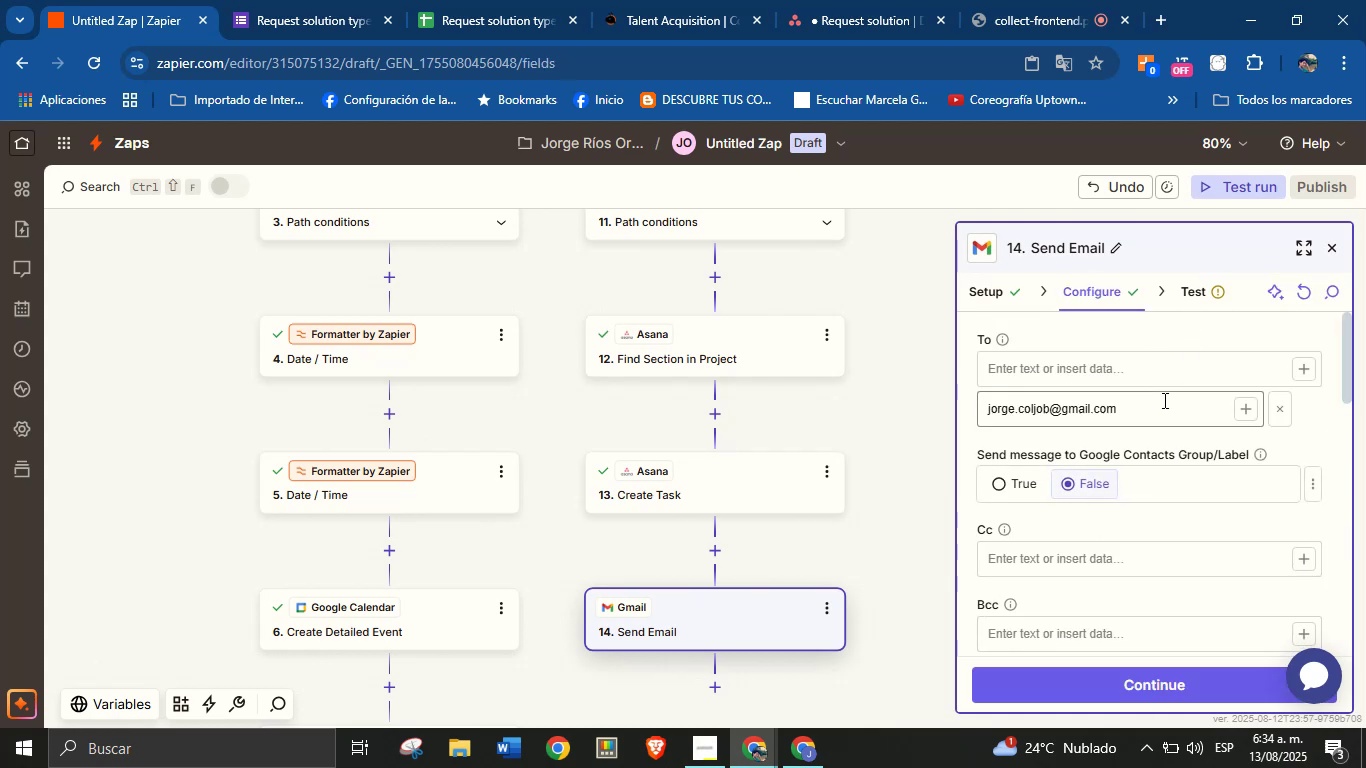 
left_click([1205, 293])
 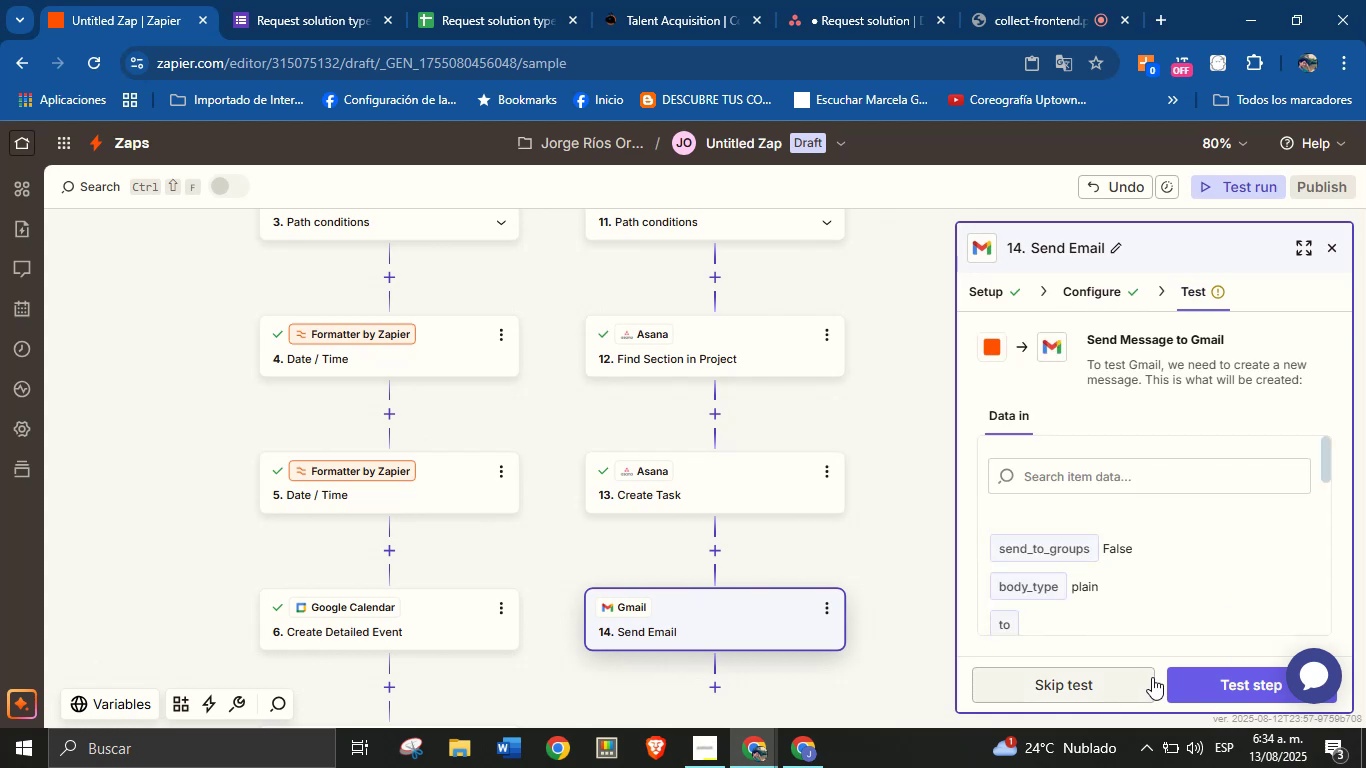 
left_click([1233, 686])
 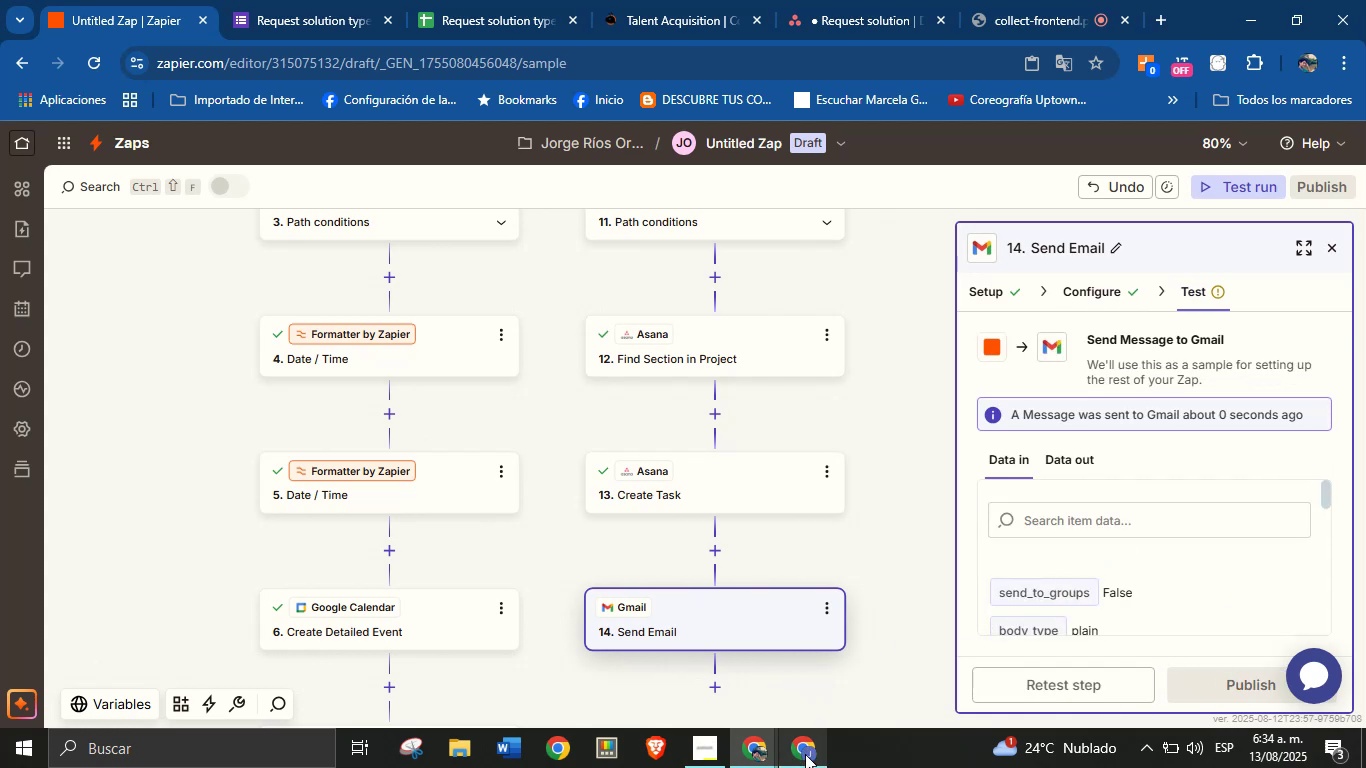 
left_click([805, 754])
 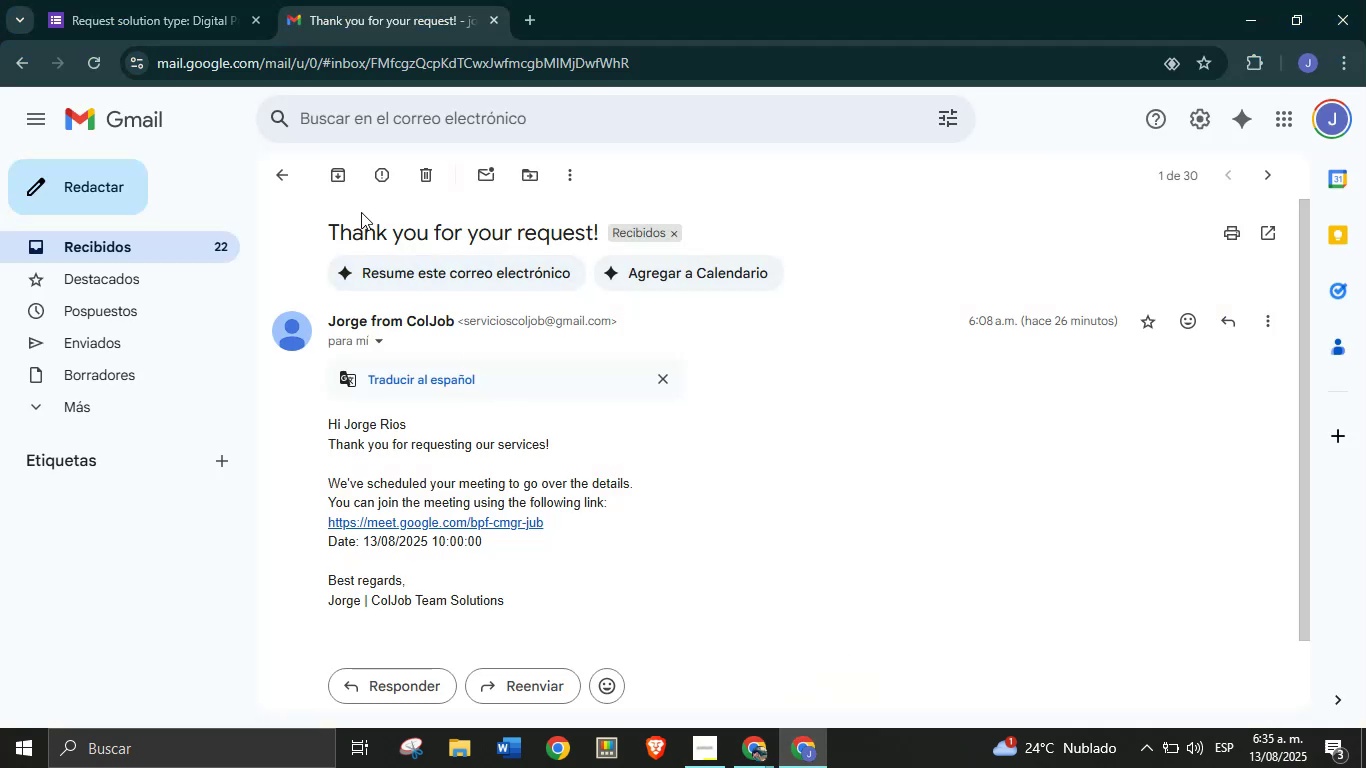 
left_click([273, 177])
 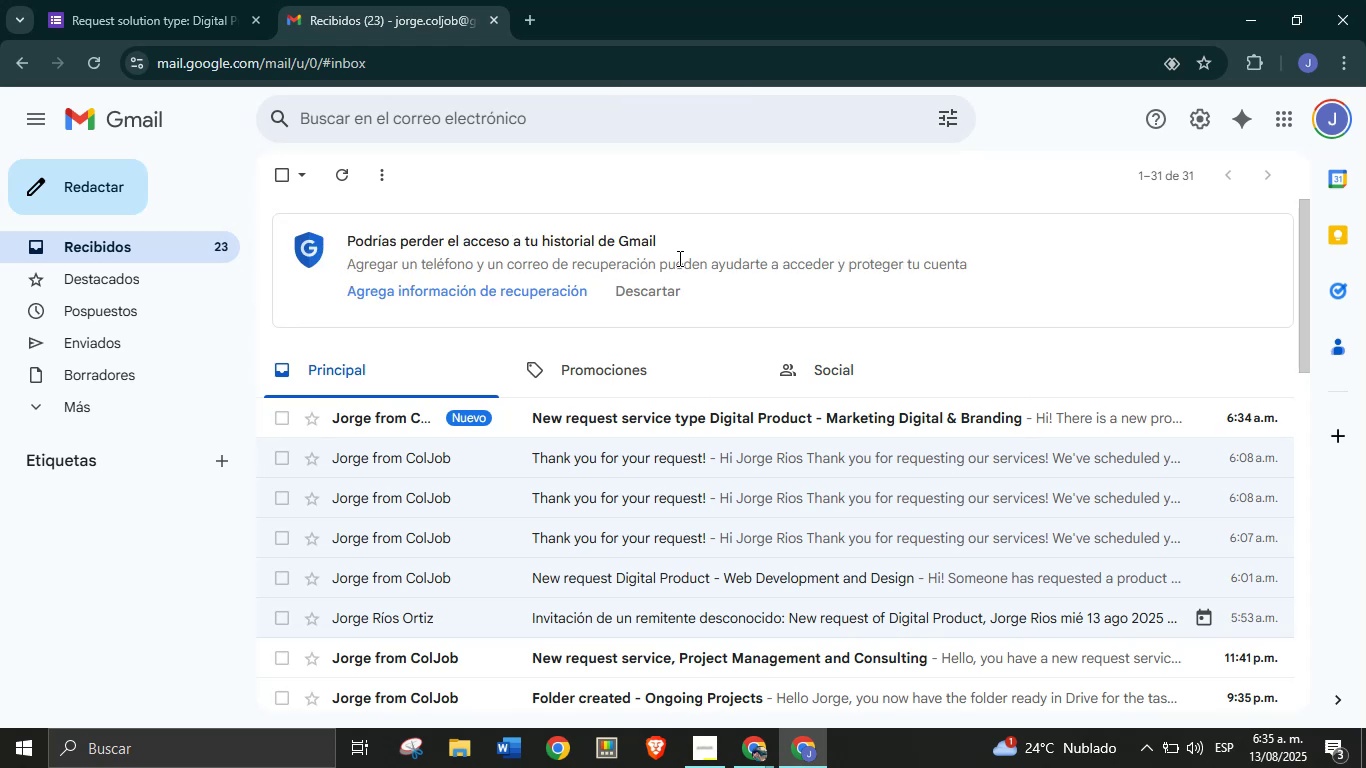 
wait(10.93)
 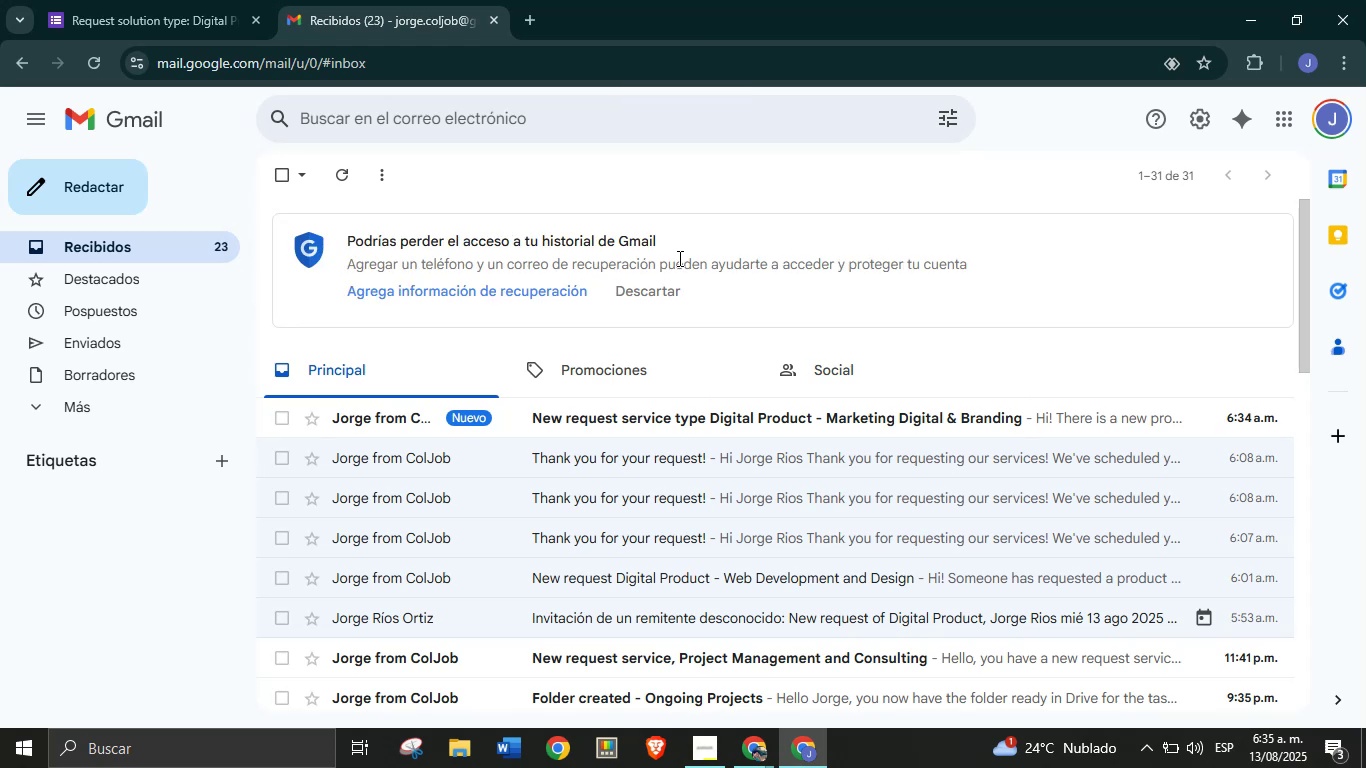 
left_click([693, 410])
 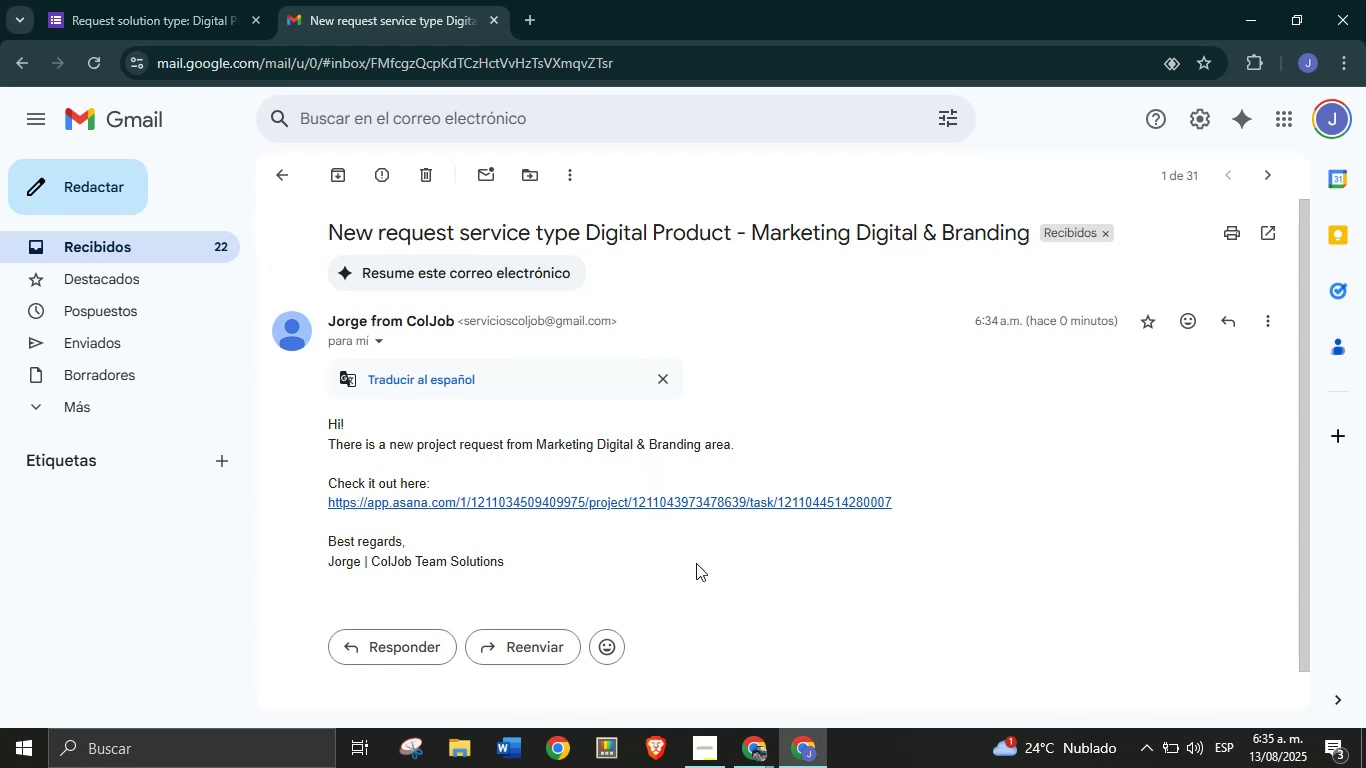 
wait(11.19)
 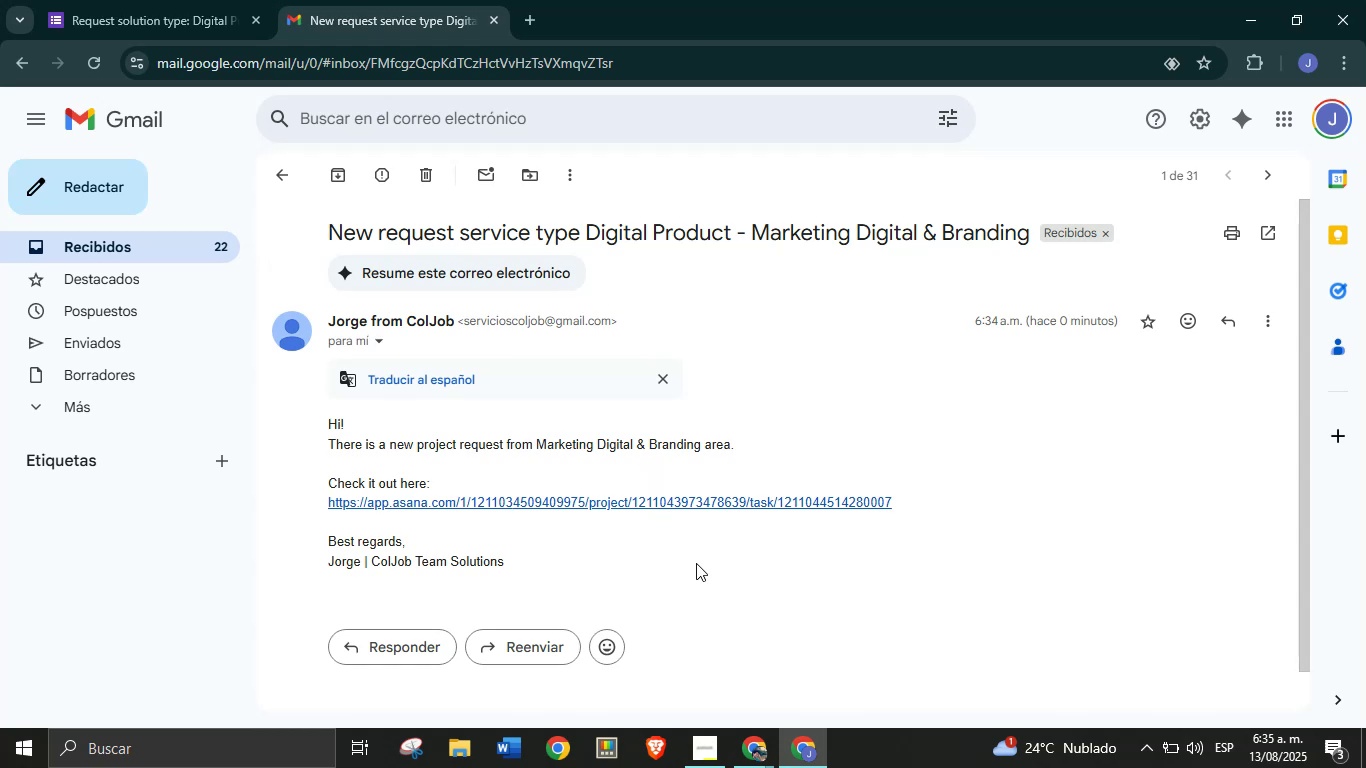 
left_click([748, 755])
 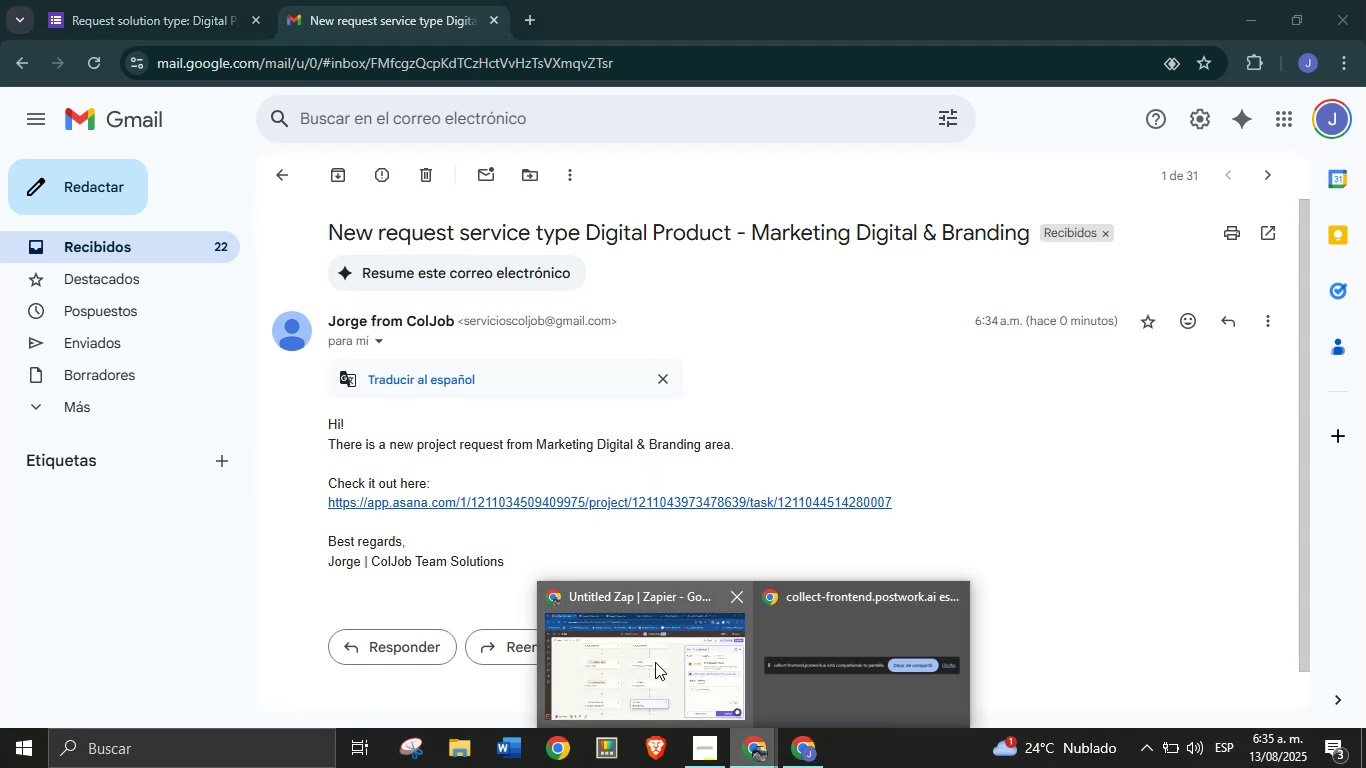 
left_click([654, 661])
 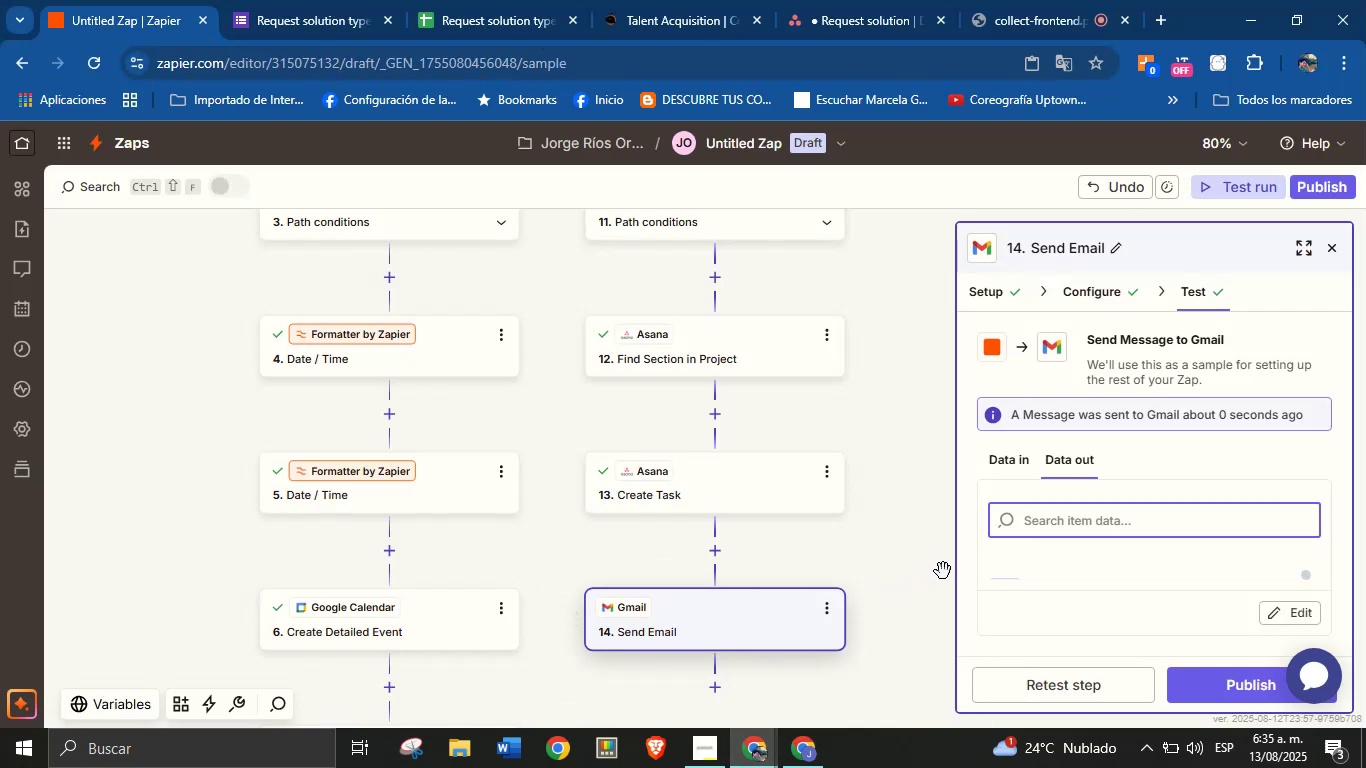 
scroll: coordinate [896, 561], scroll_direction: down, amount: 2.0
 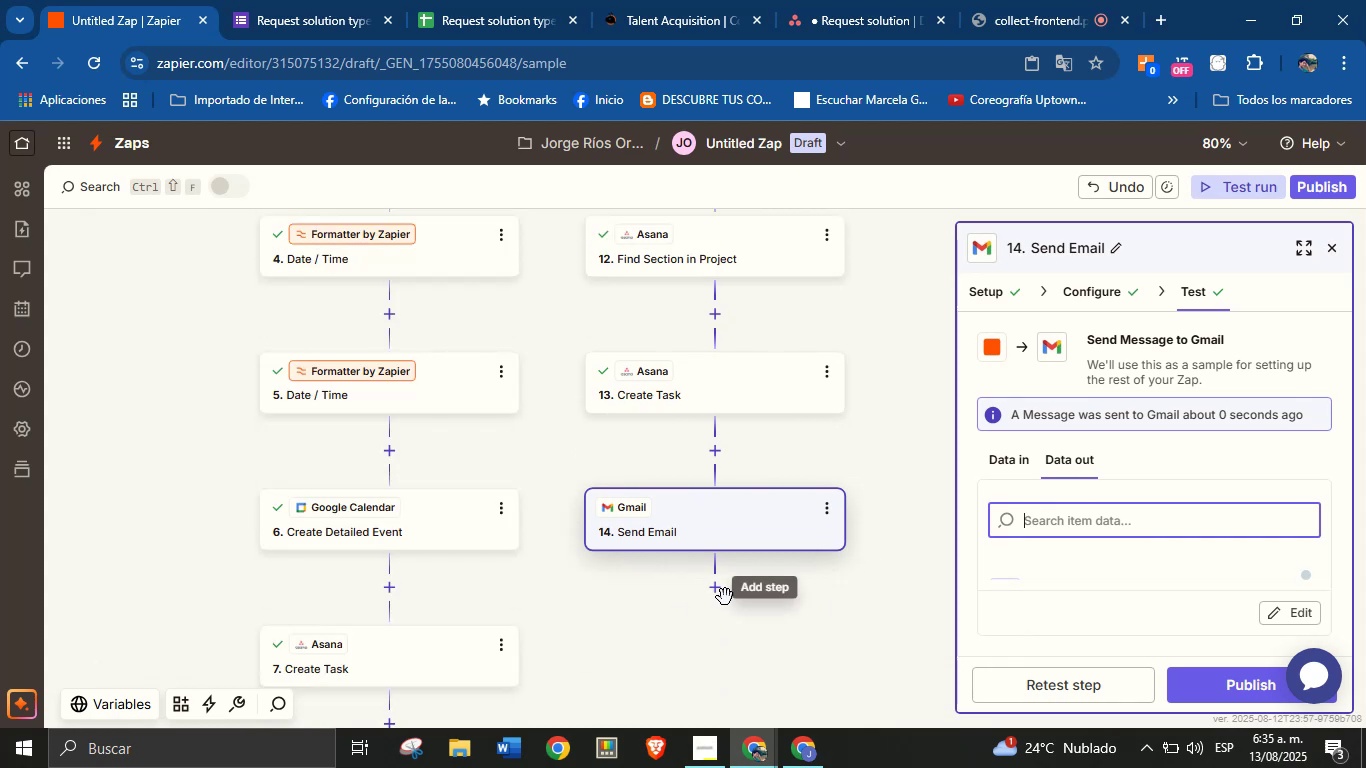 
left_click([717, 597])
 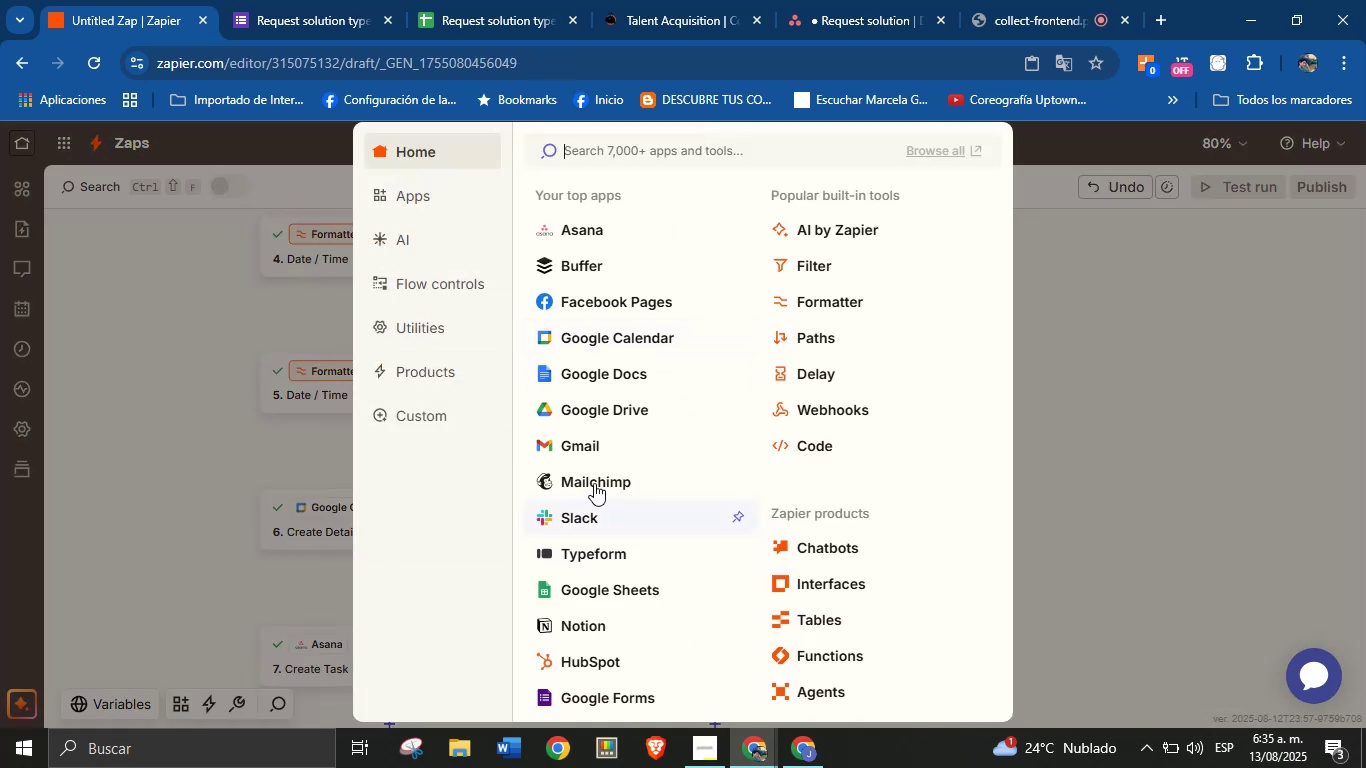 
left_click([605, 445])
 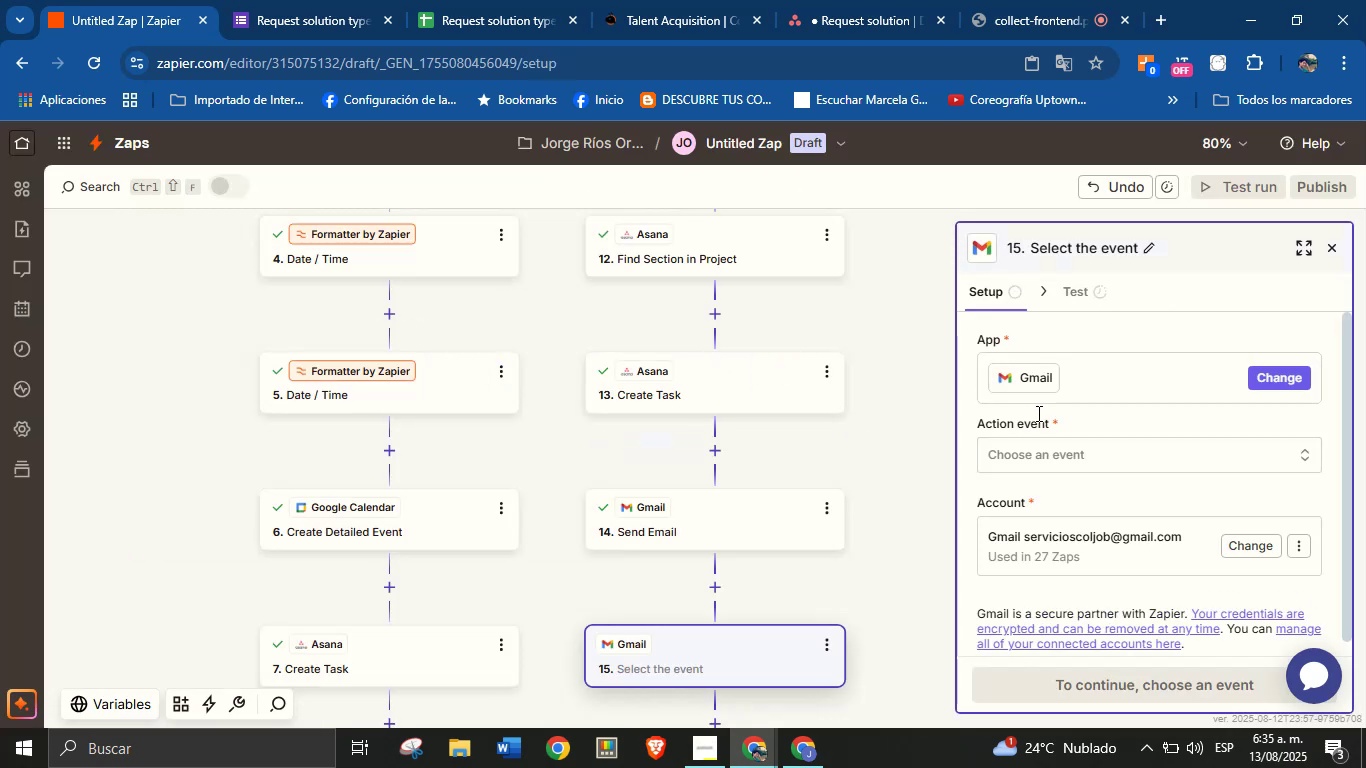 
left_click([1093, 449])
 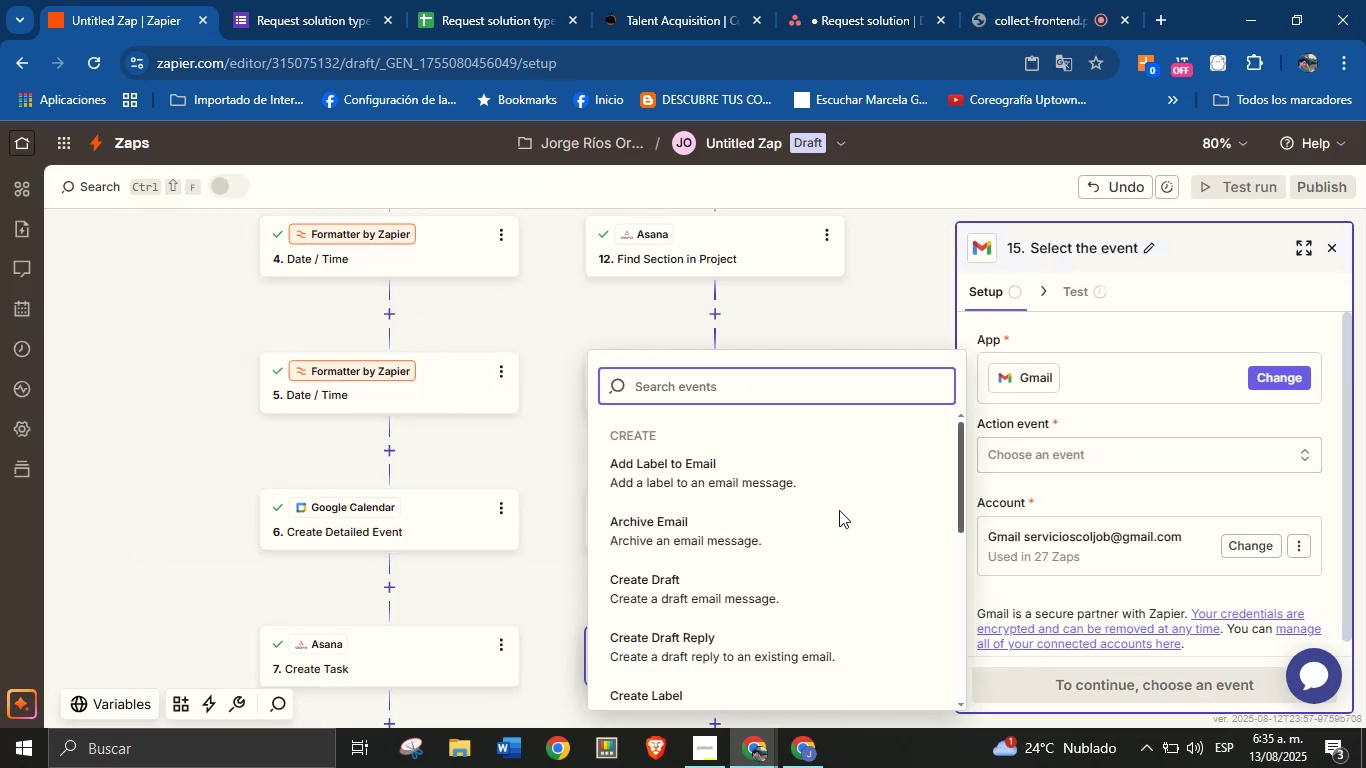 
type(se)
 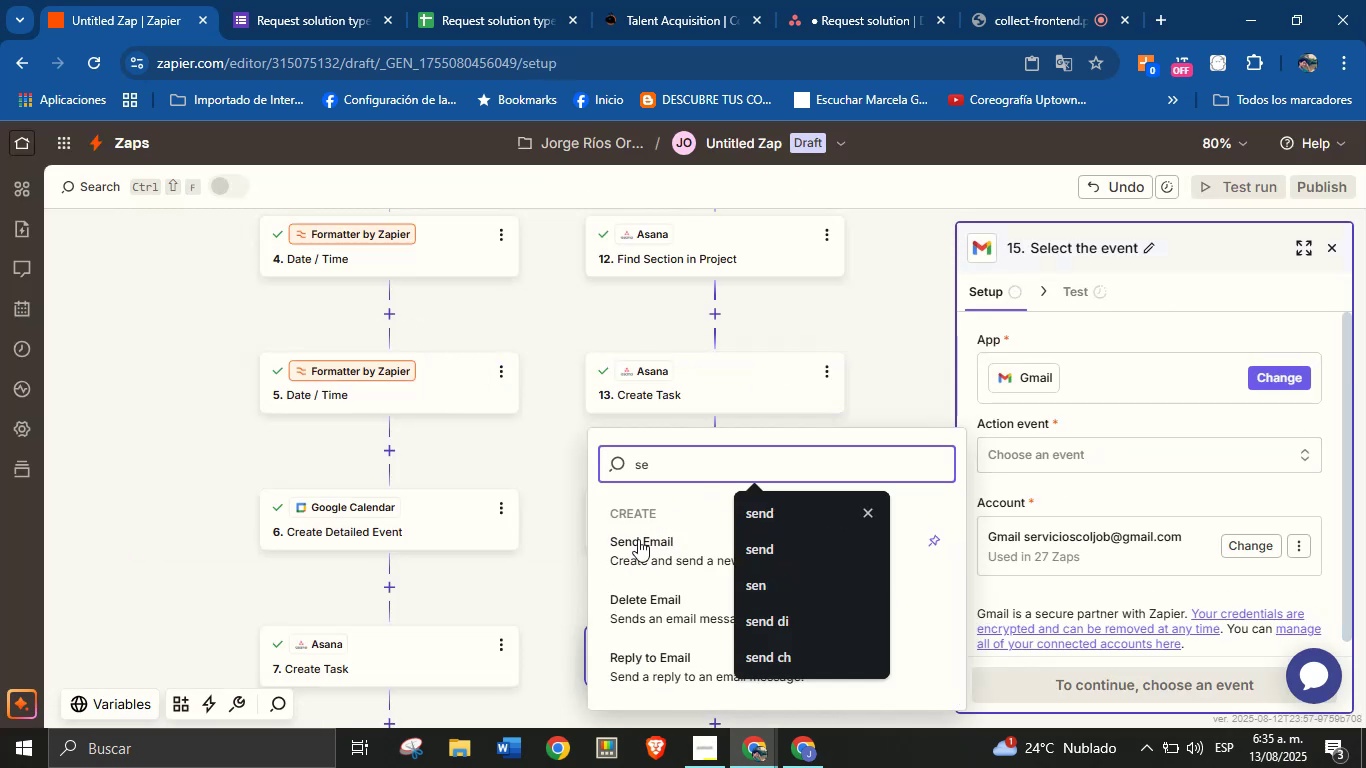 
left_click([634, 551])
 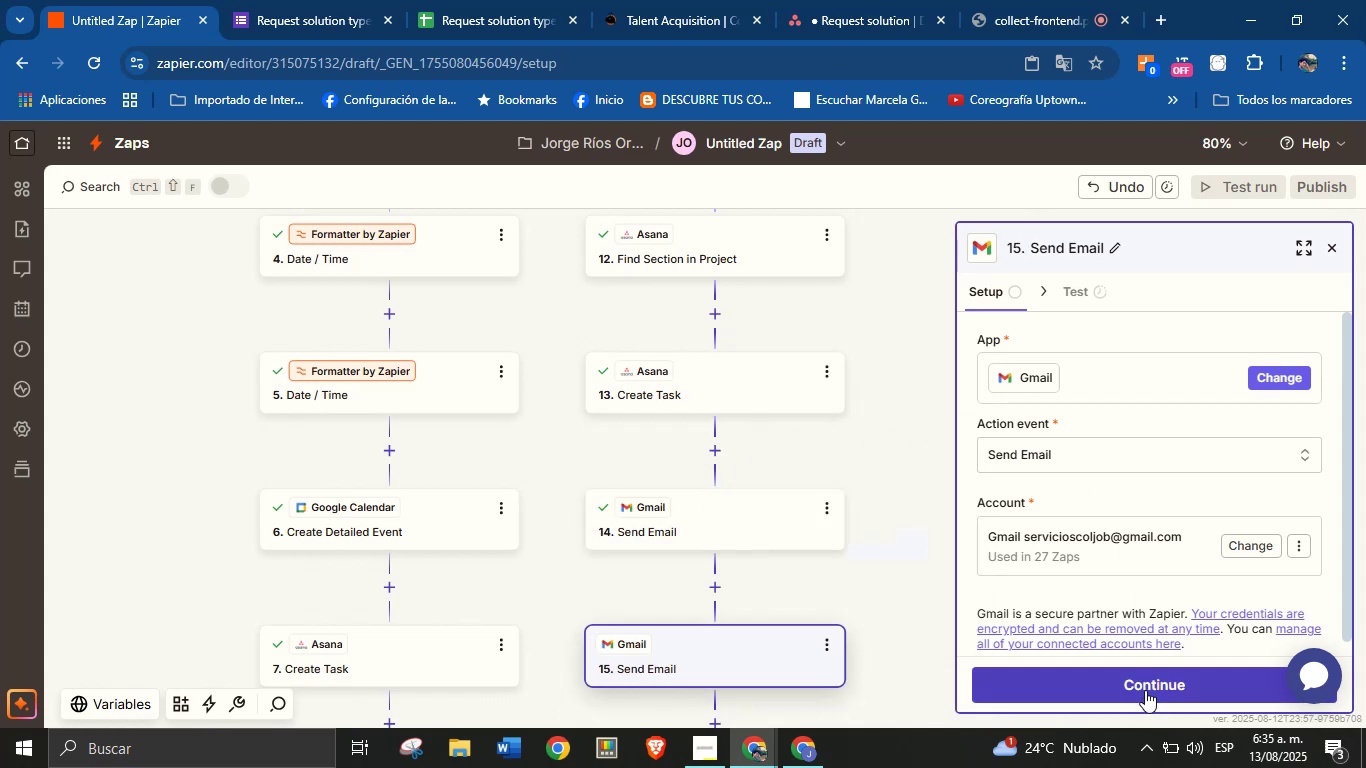 
left_click([1148, 685])
 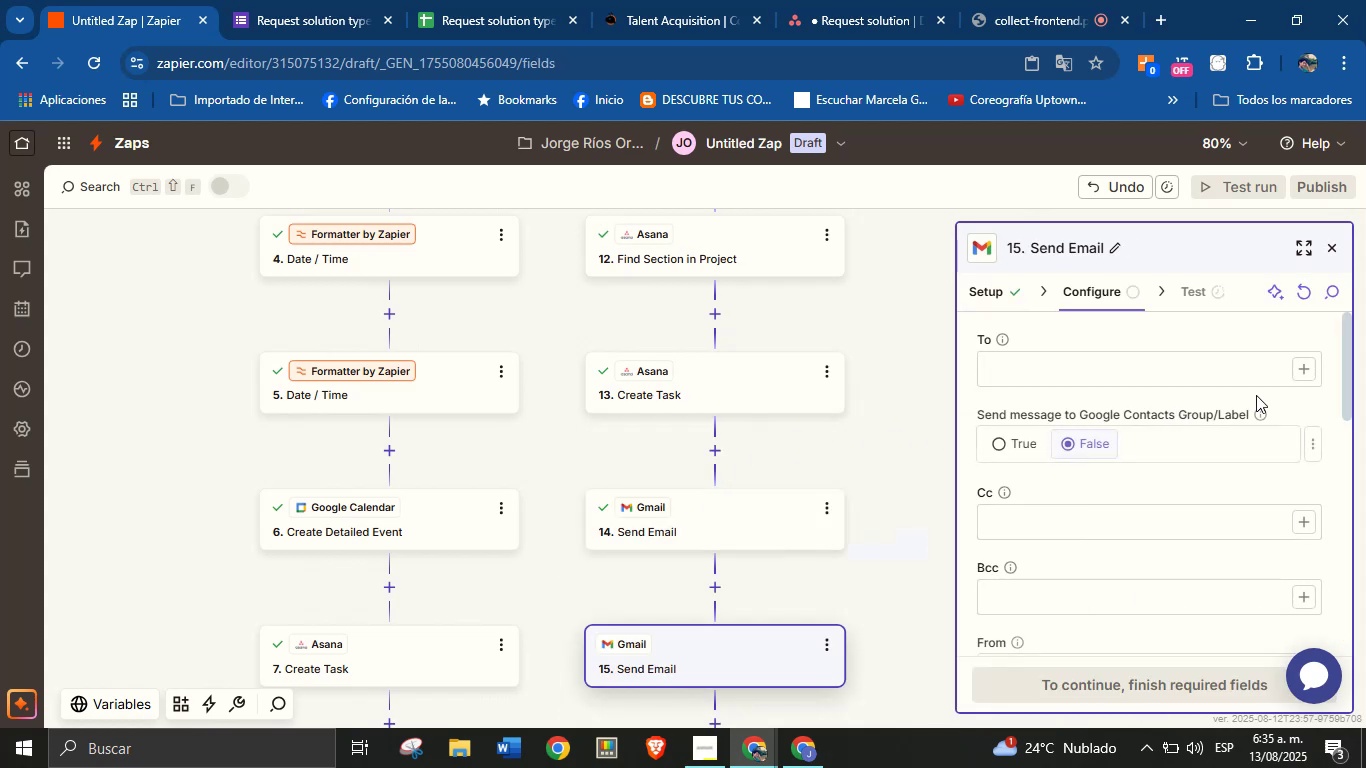 
left_click([1308, 375])
 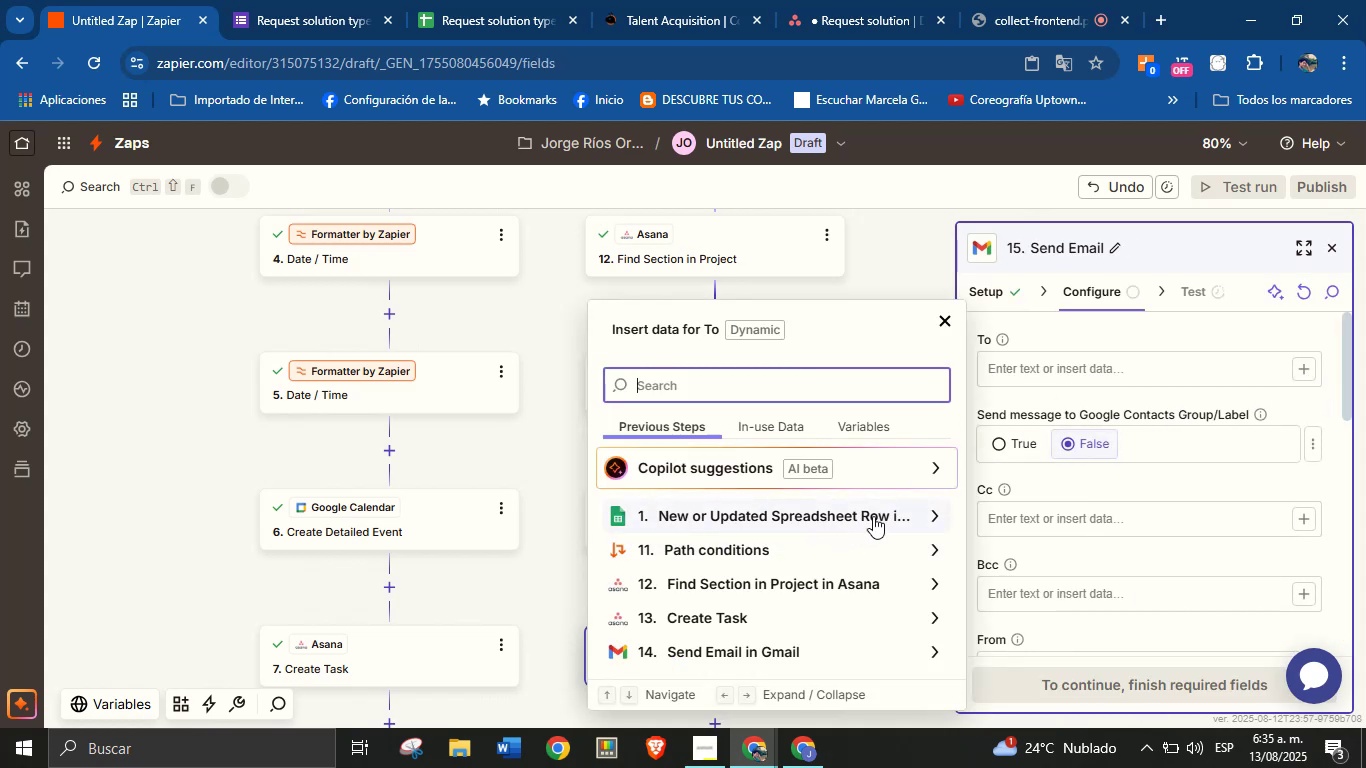 
left_click([931, 510])
 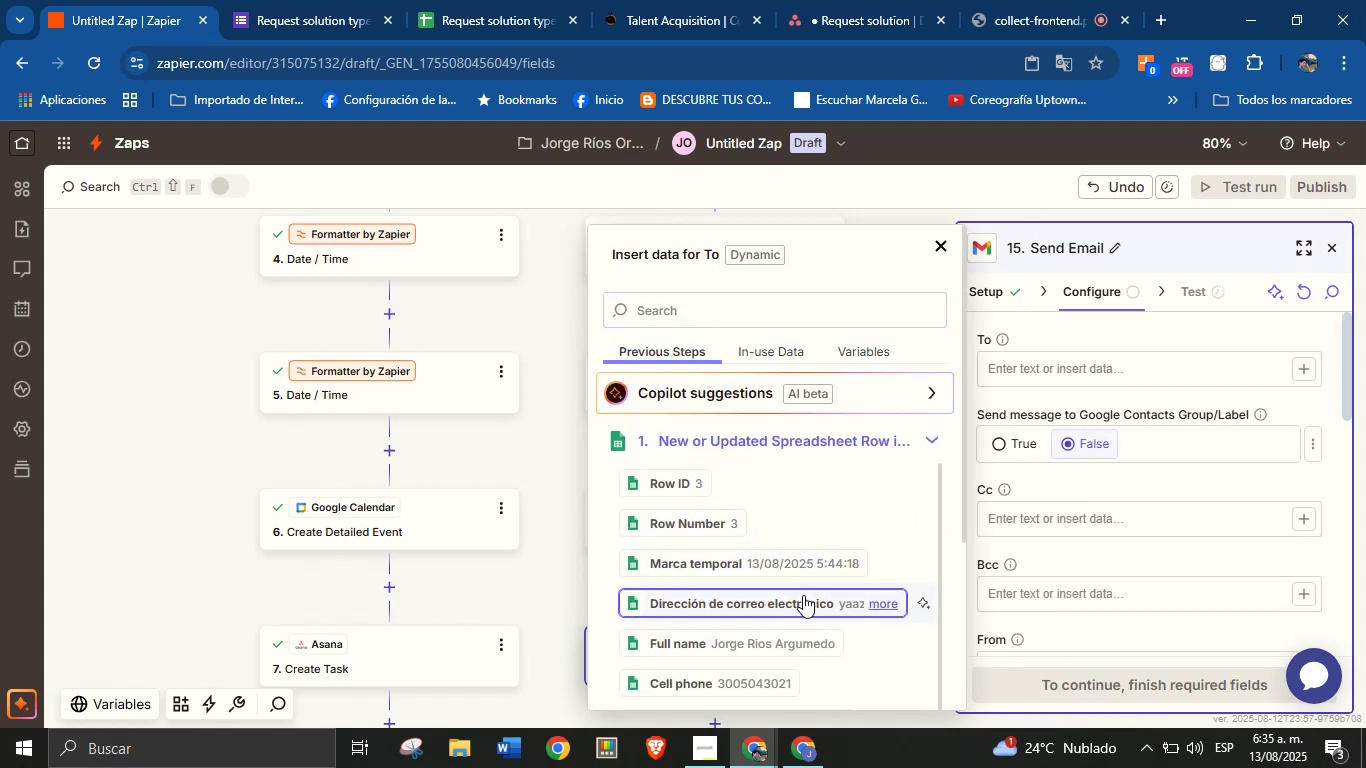 
left_click([802, 598])
 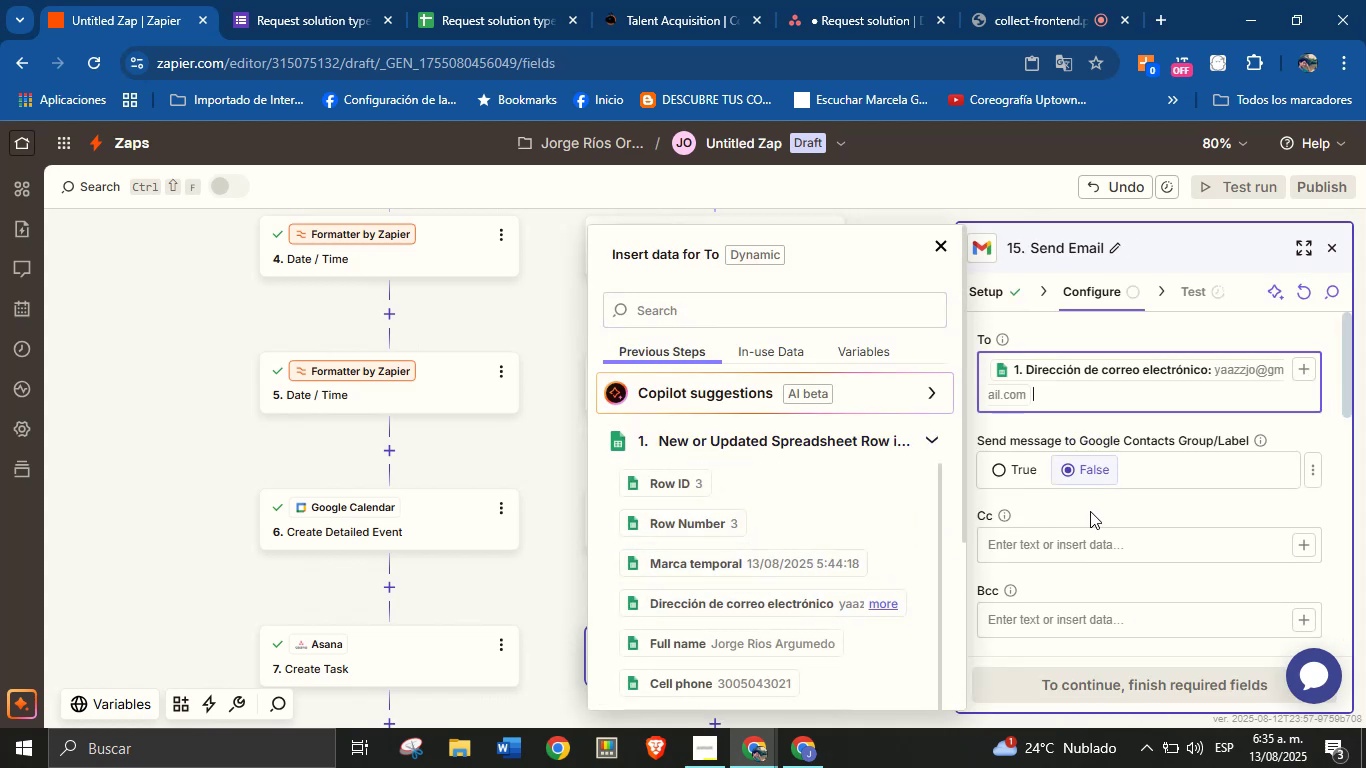 
left_click([1090, 511])
 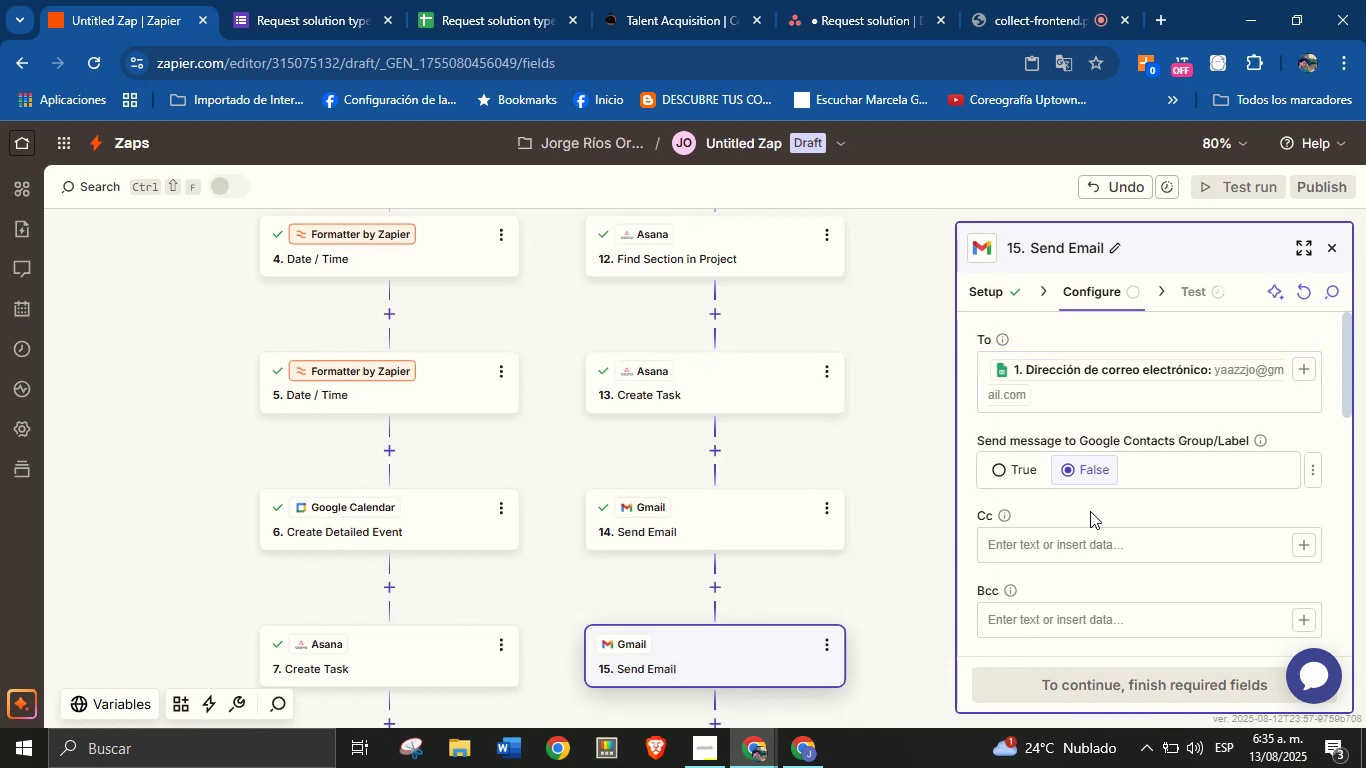 
scroll: coordinate [1103, 554], scroll_direction: down, amount: 2.0
 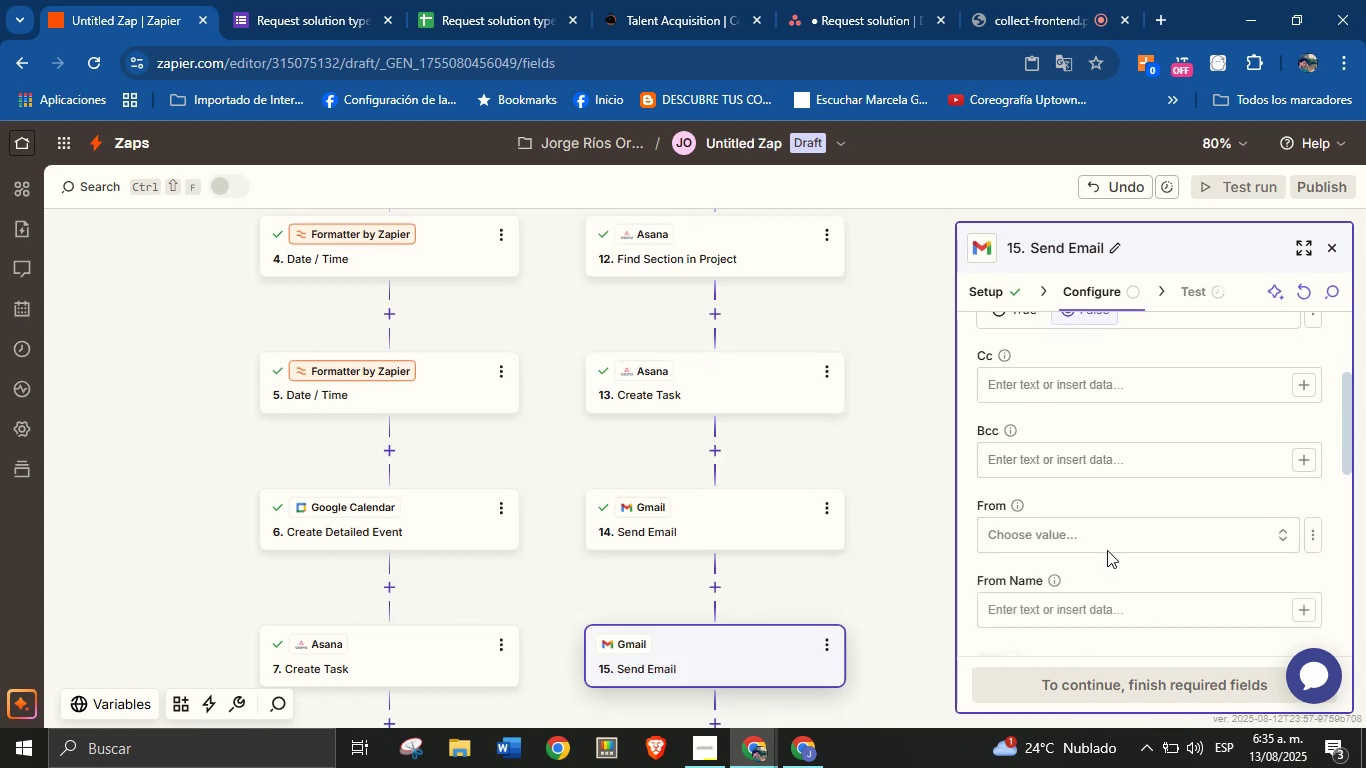 
left_click([1111, 540])
 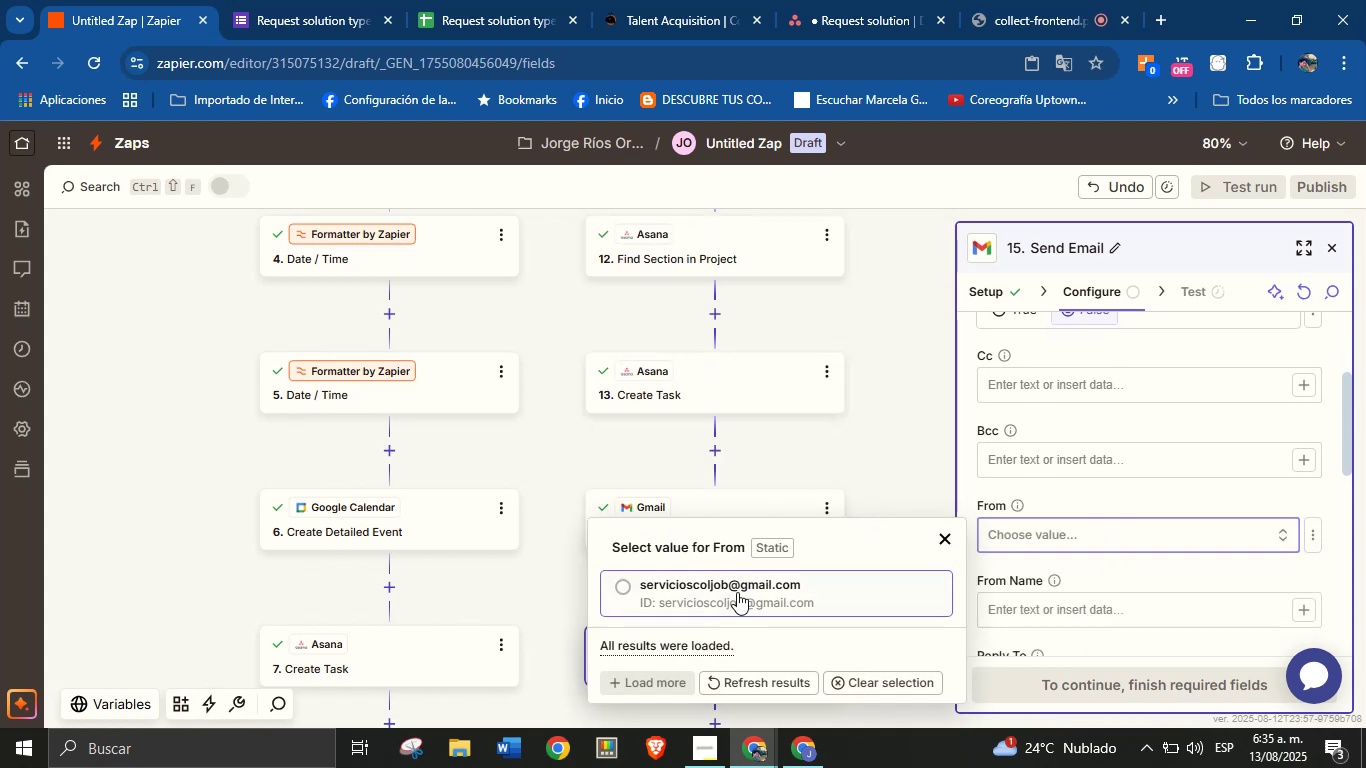 
left_click([731, 587])
 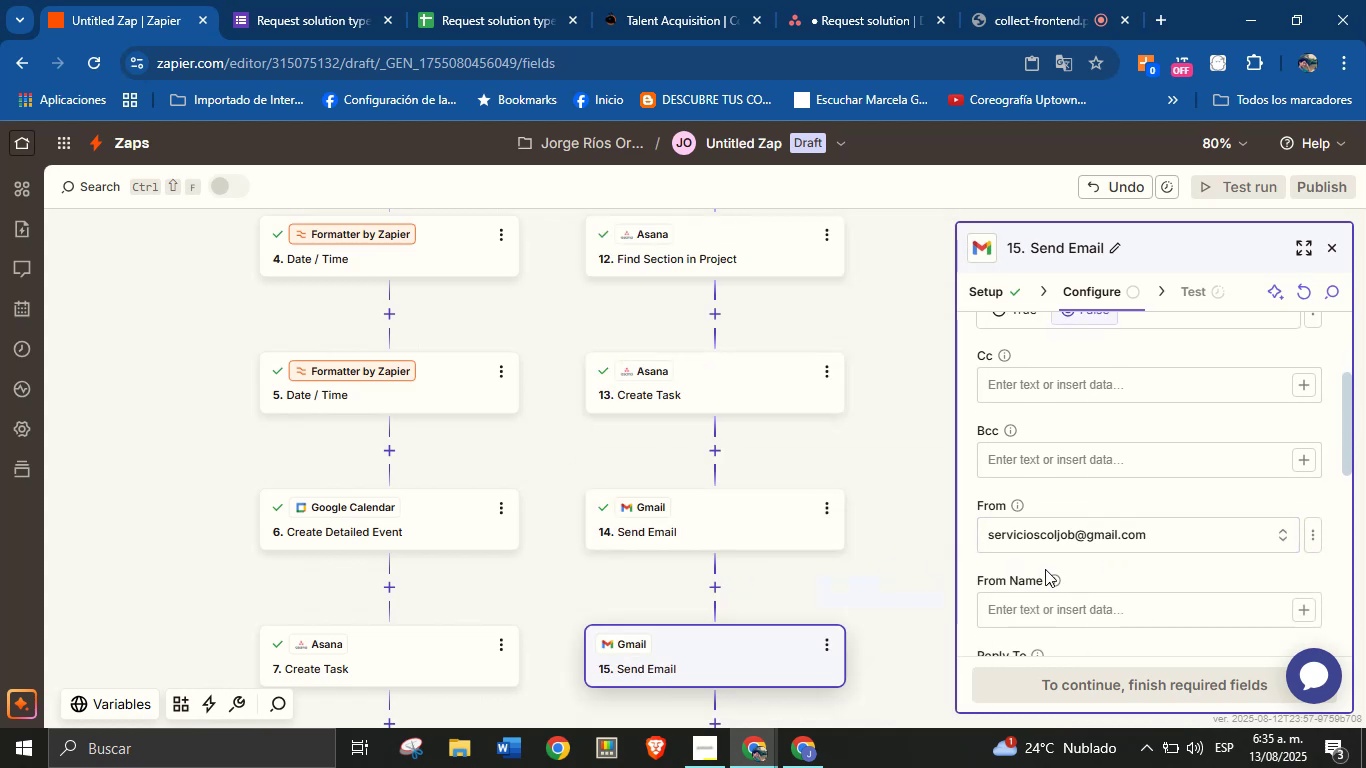 
left_click([1086, 573])
 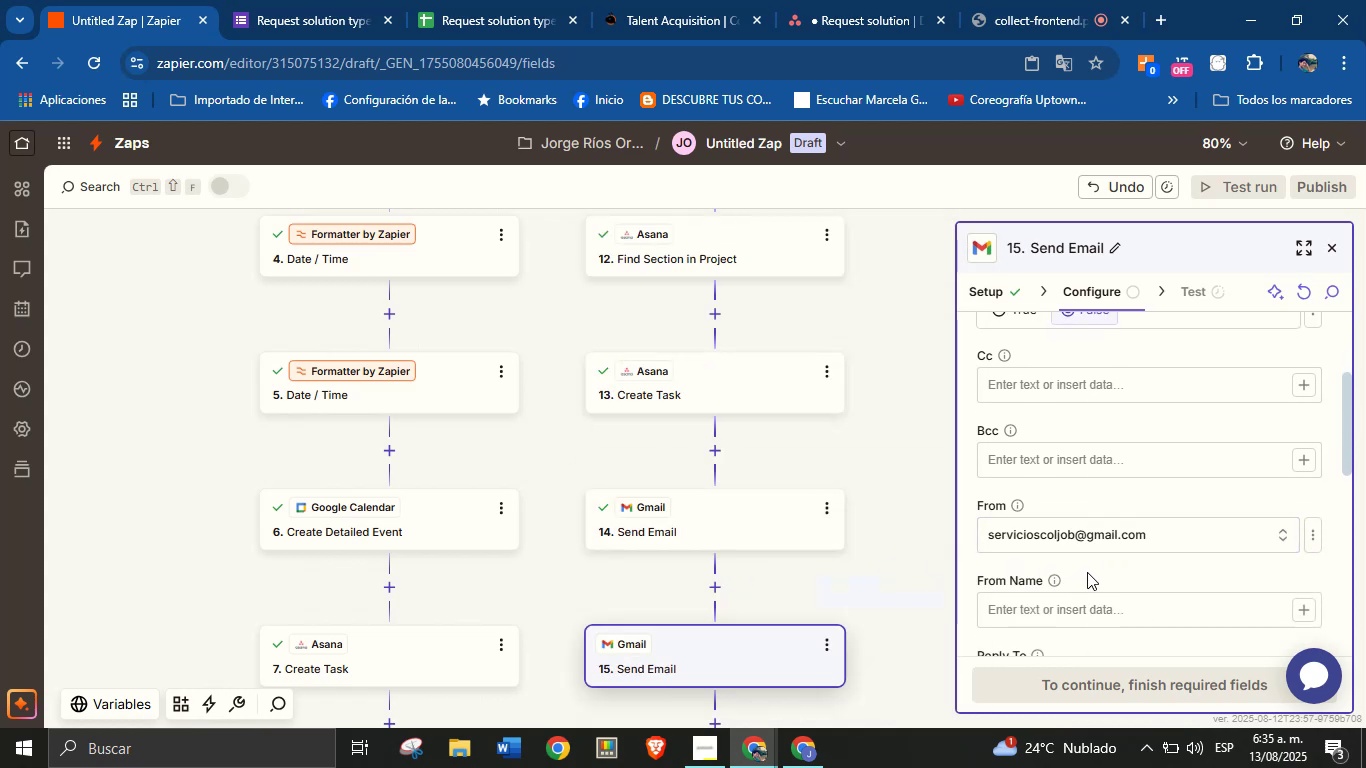 
scroll: coordinate [1097, 568], scroll_direction: down, amount: 2.0
 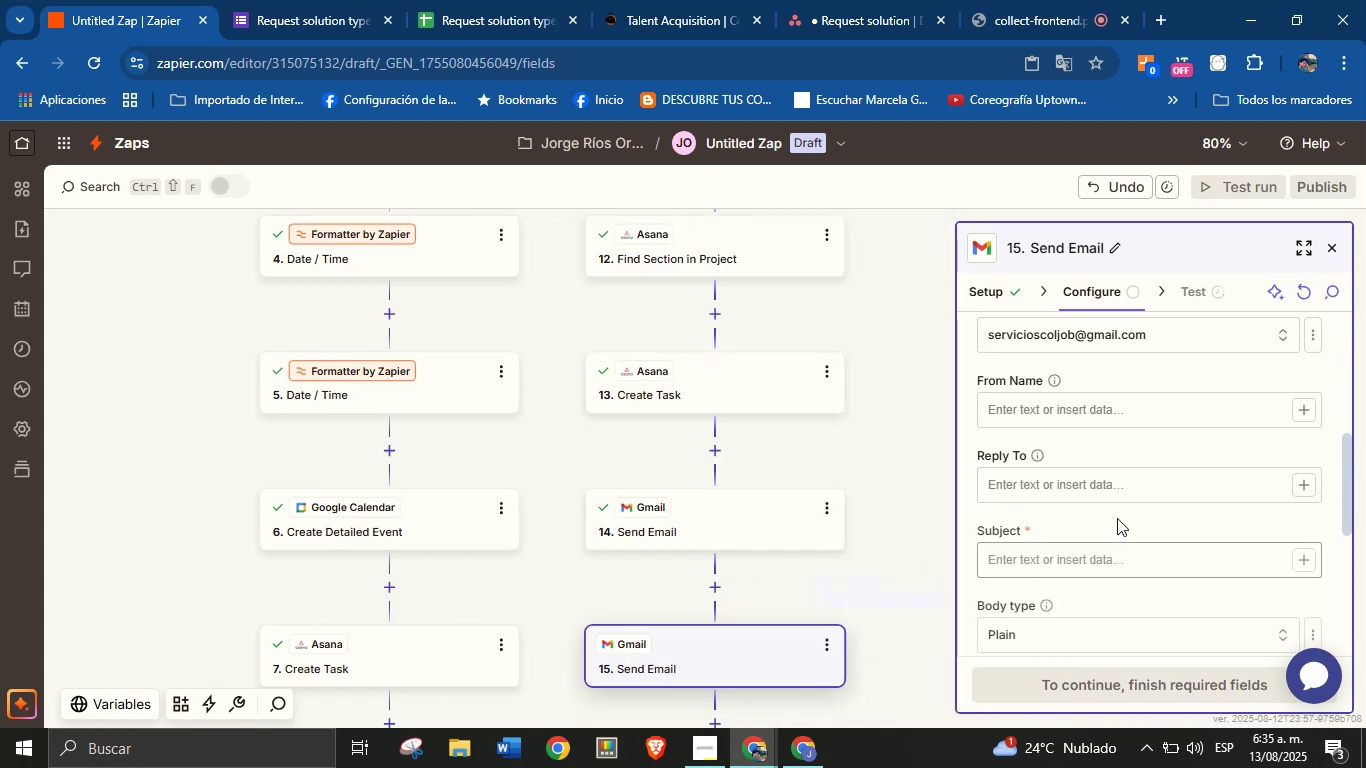 
left_click([1117, 470])
 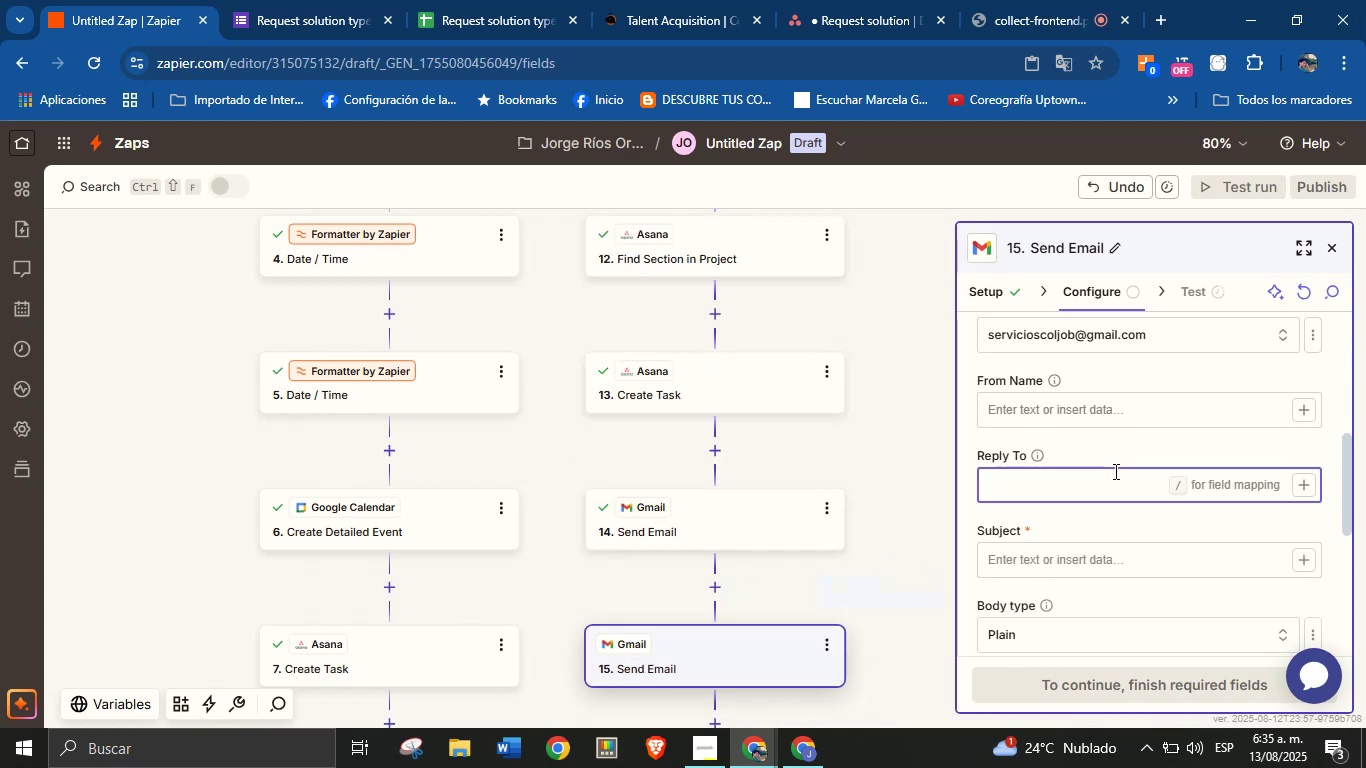 
type(jorge )
key(Backspace)
key(Backspace)
key(Backspace)
key(Backspace)
key(Backspace)
key(Backspace)
type(Jorge from Col)
key(Backspace)
 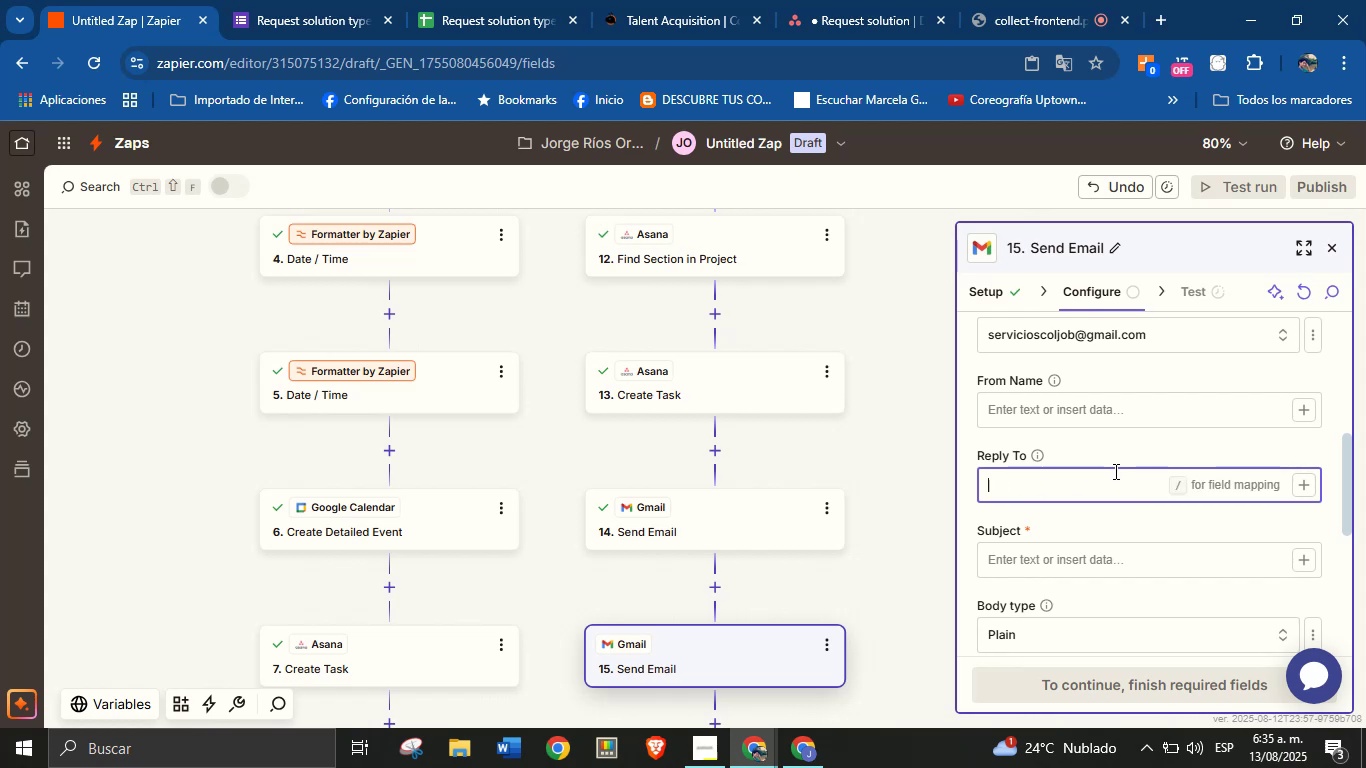 
left_click([1149, 414])
 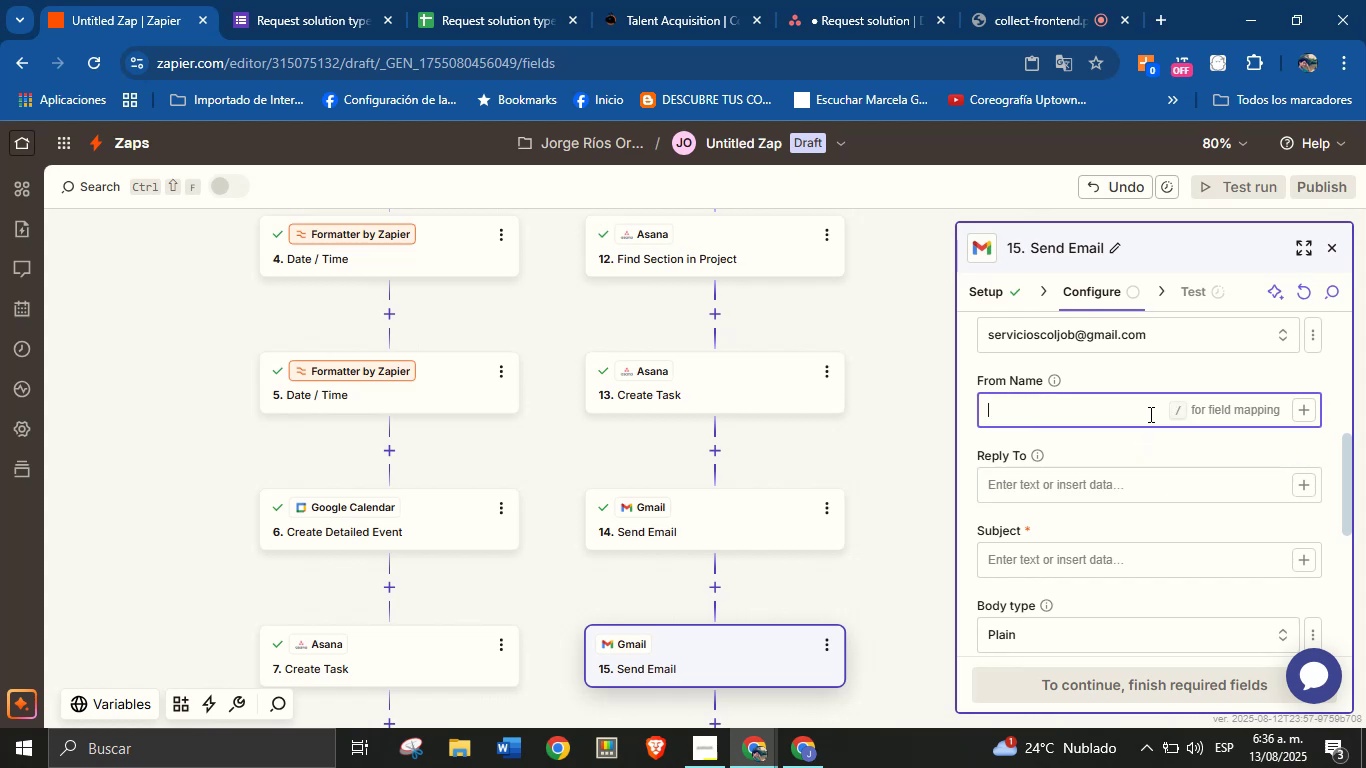 
type(Jorge from ColJob)
 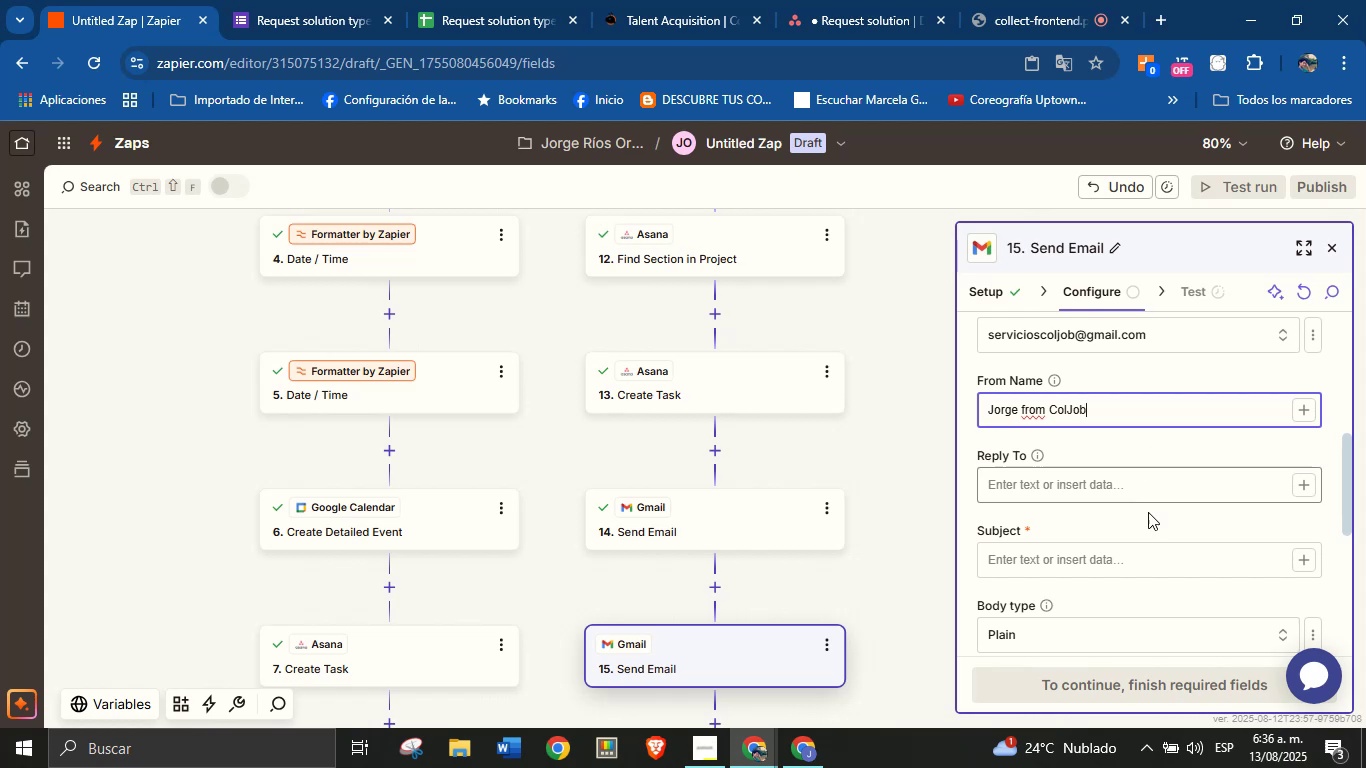 
left_click([1147, 553])
 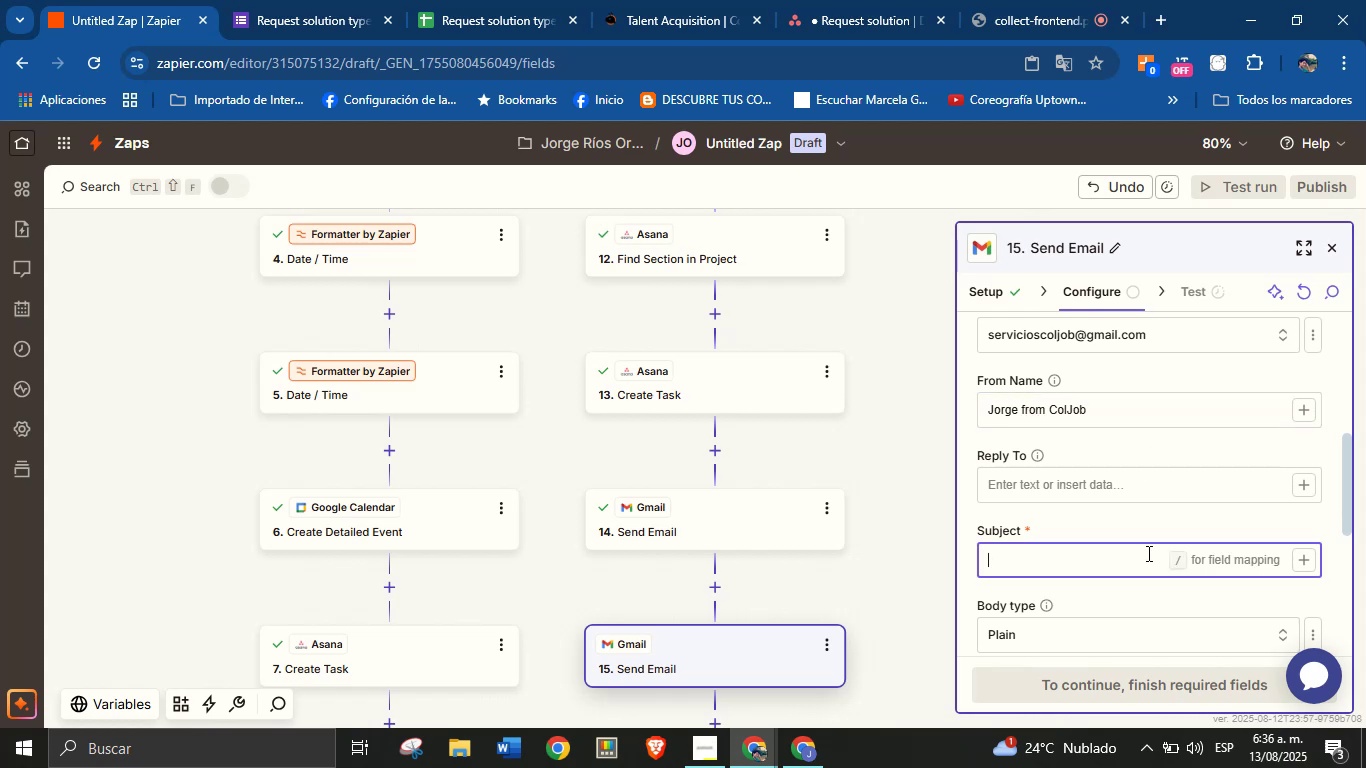 
wait(11.79)
 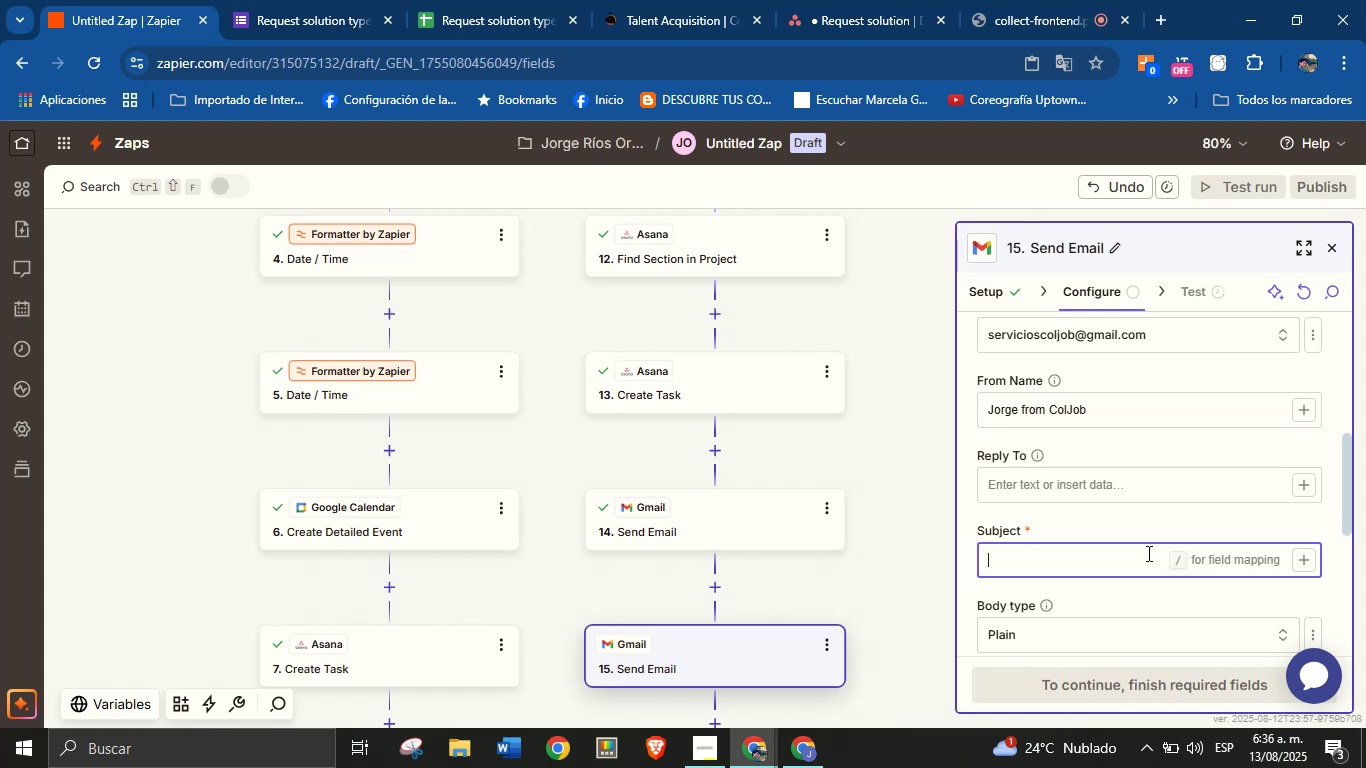 
key(CapsLock)
 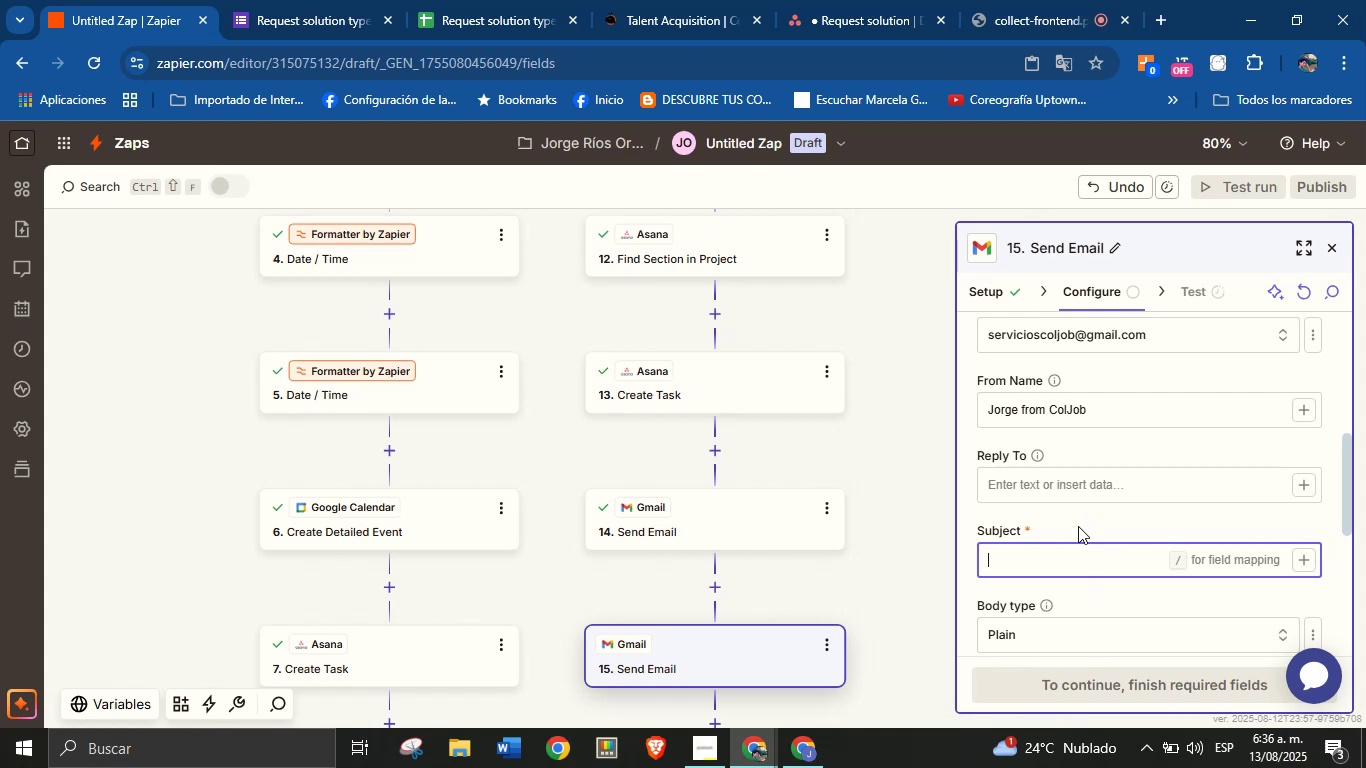 
key(T)
 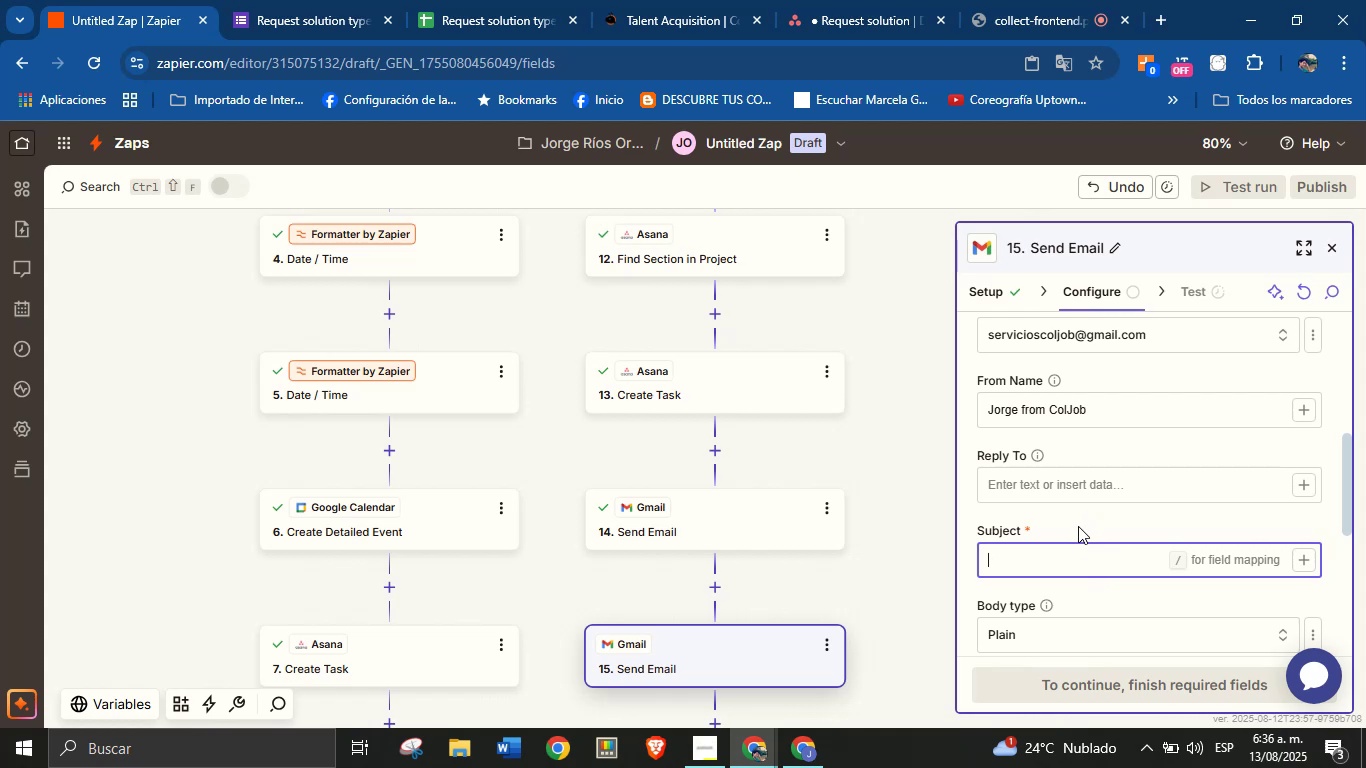 
key(CapsLock)
 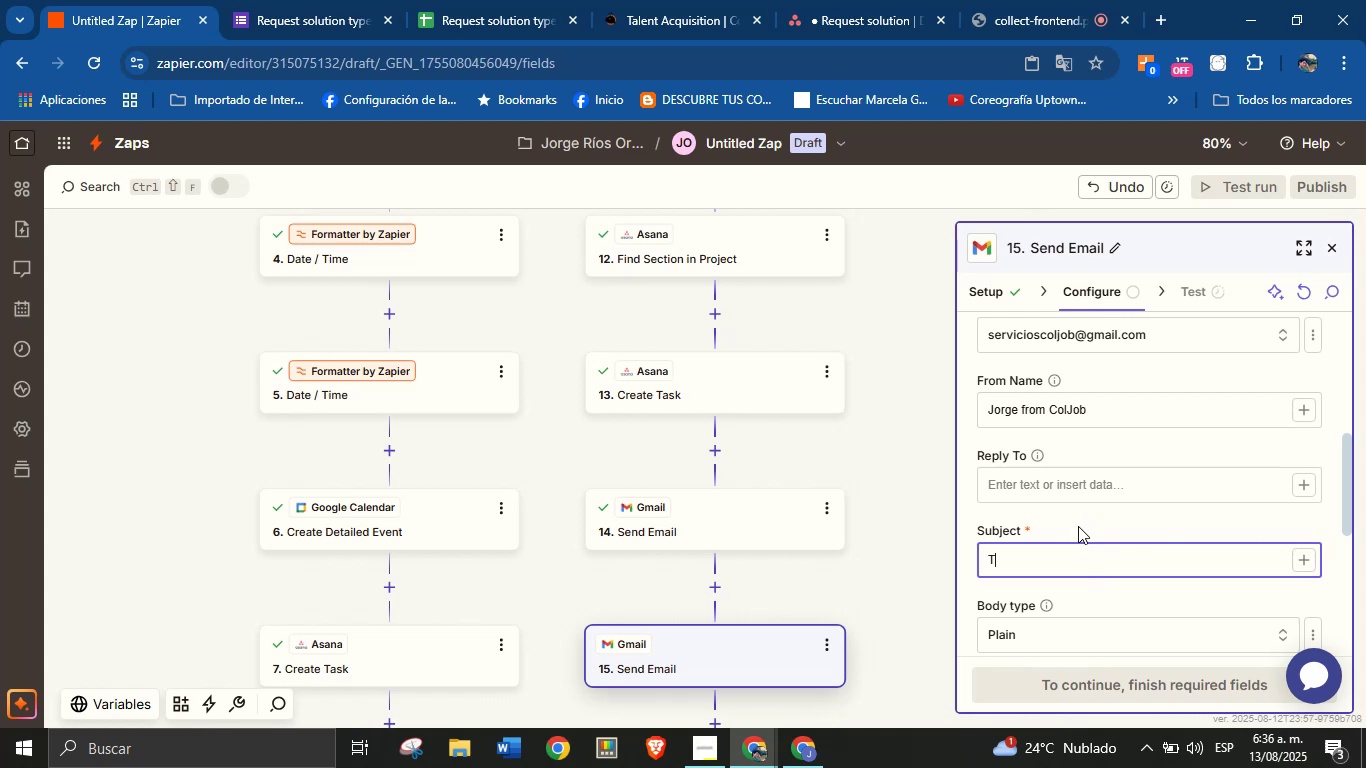 
key(H)
 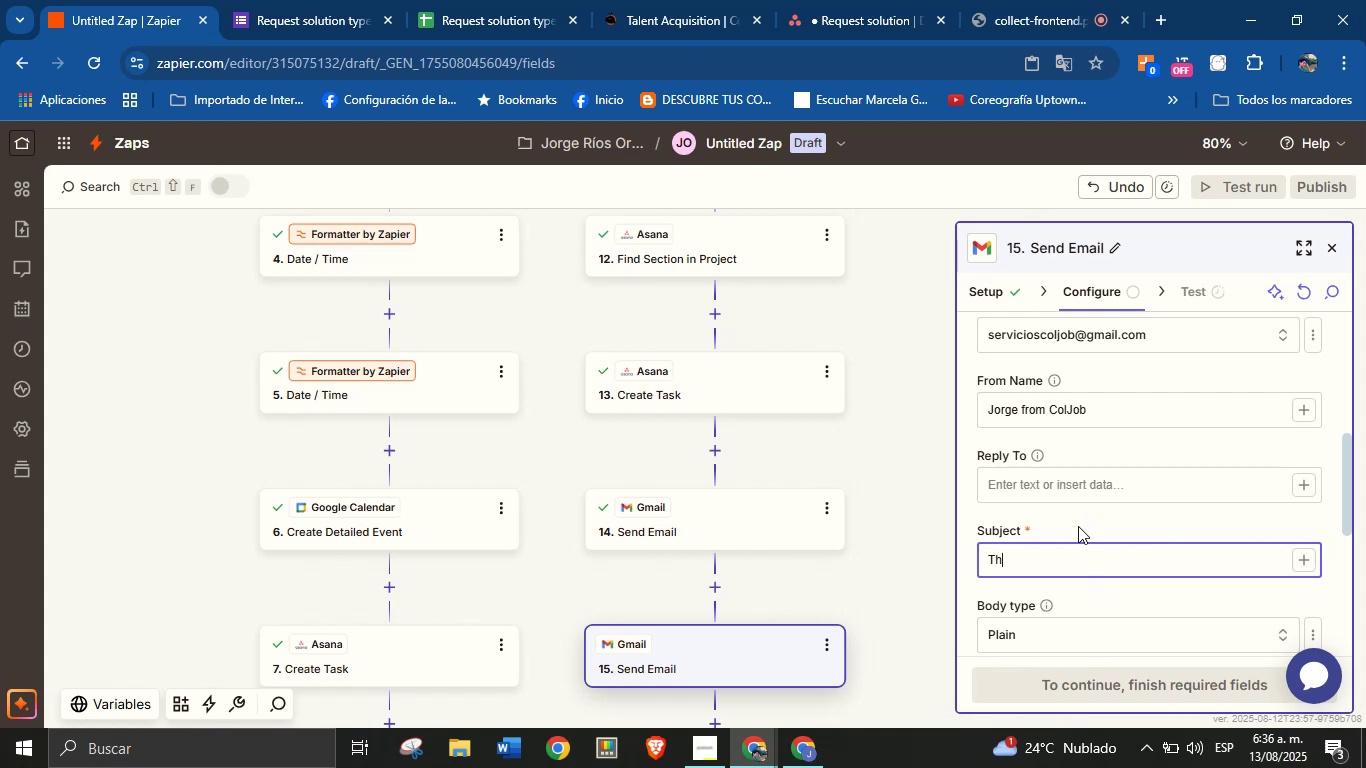 
type(ank you for your reu)
key(Backspace)
type(quest!)
 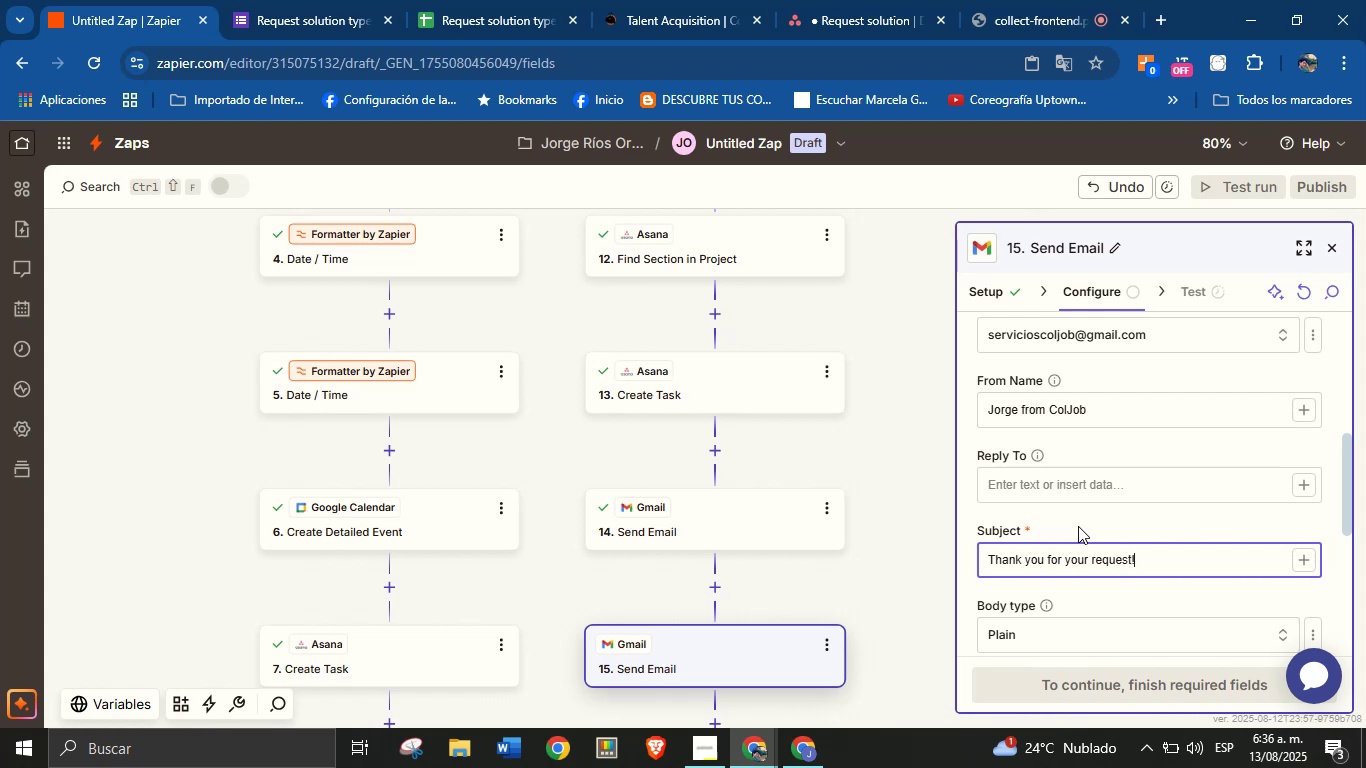 
wait(7.39)
 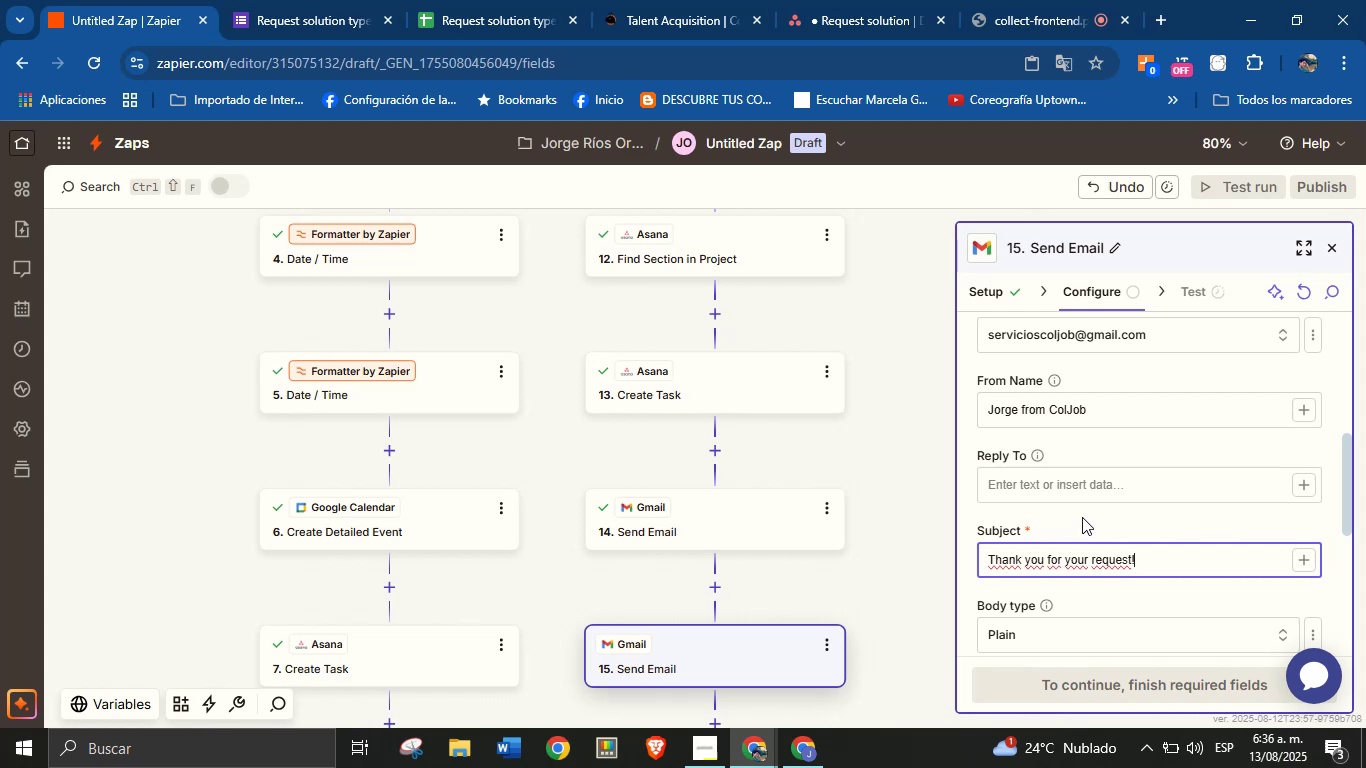 
scroll: coordinate [1132, 484], scroll_direction: down, amount: 2.0
 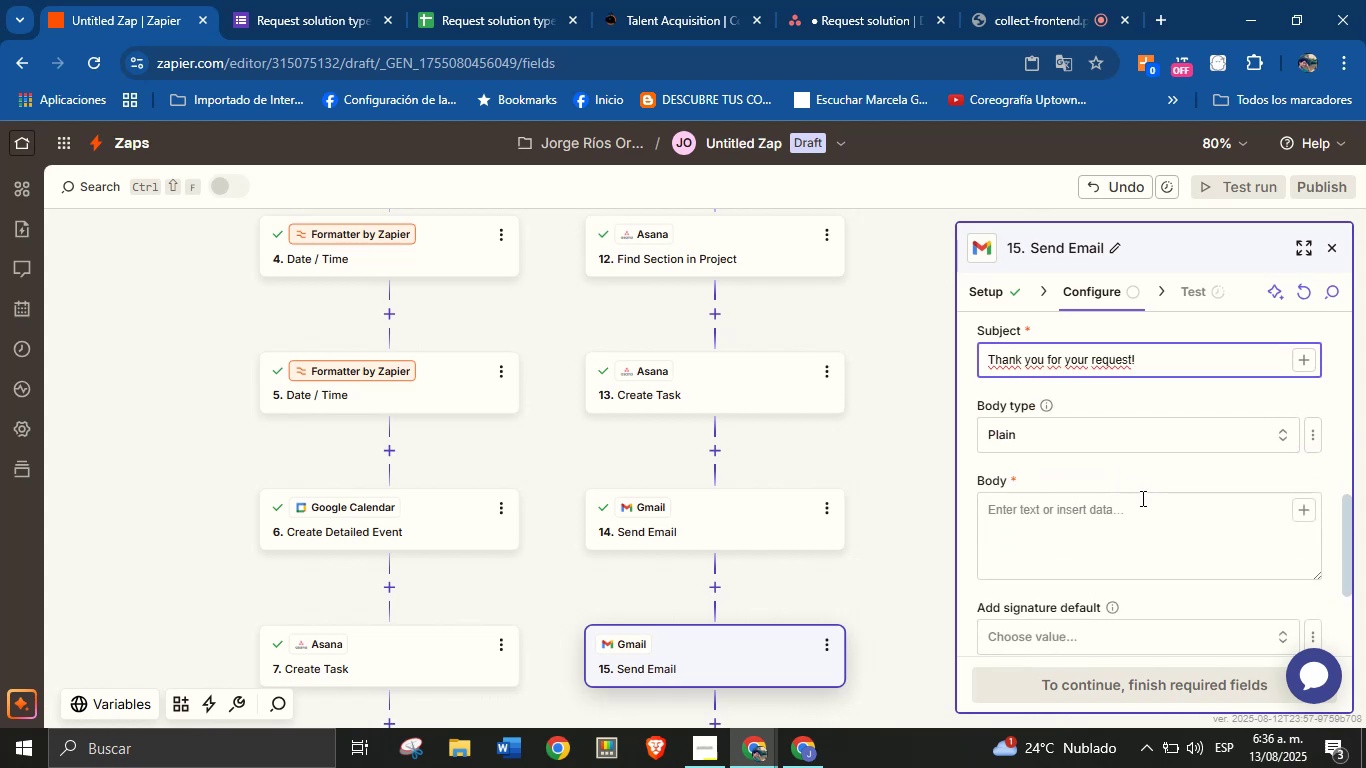 
left_click([1127, 523])
 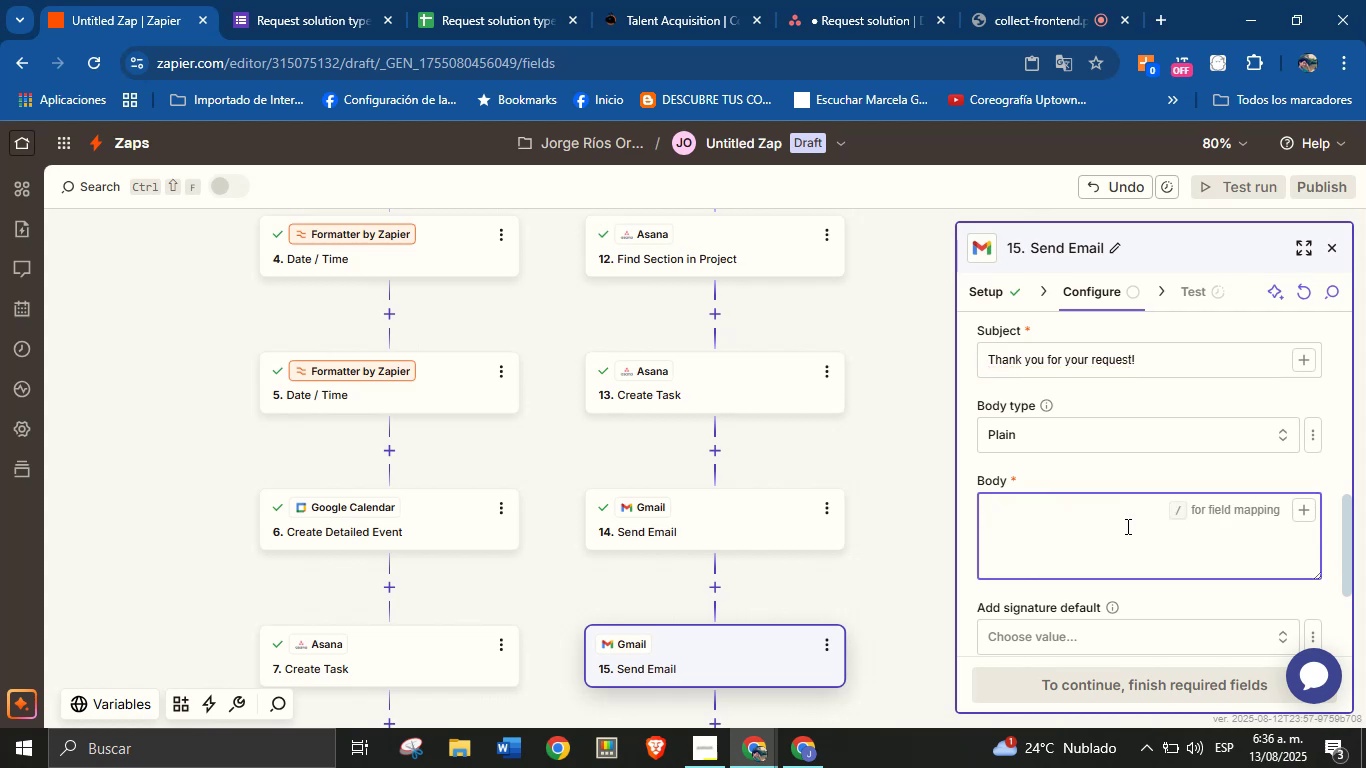 
key(CapsLock)
 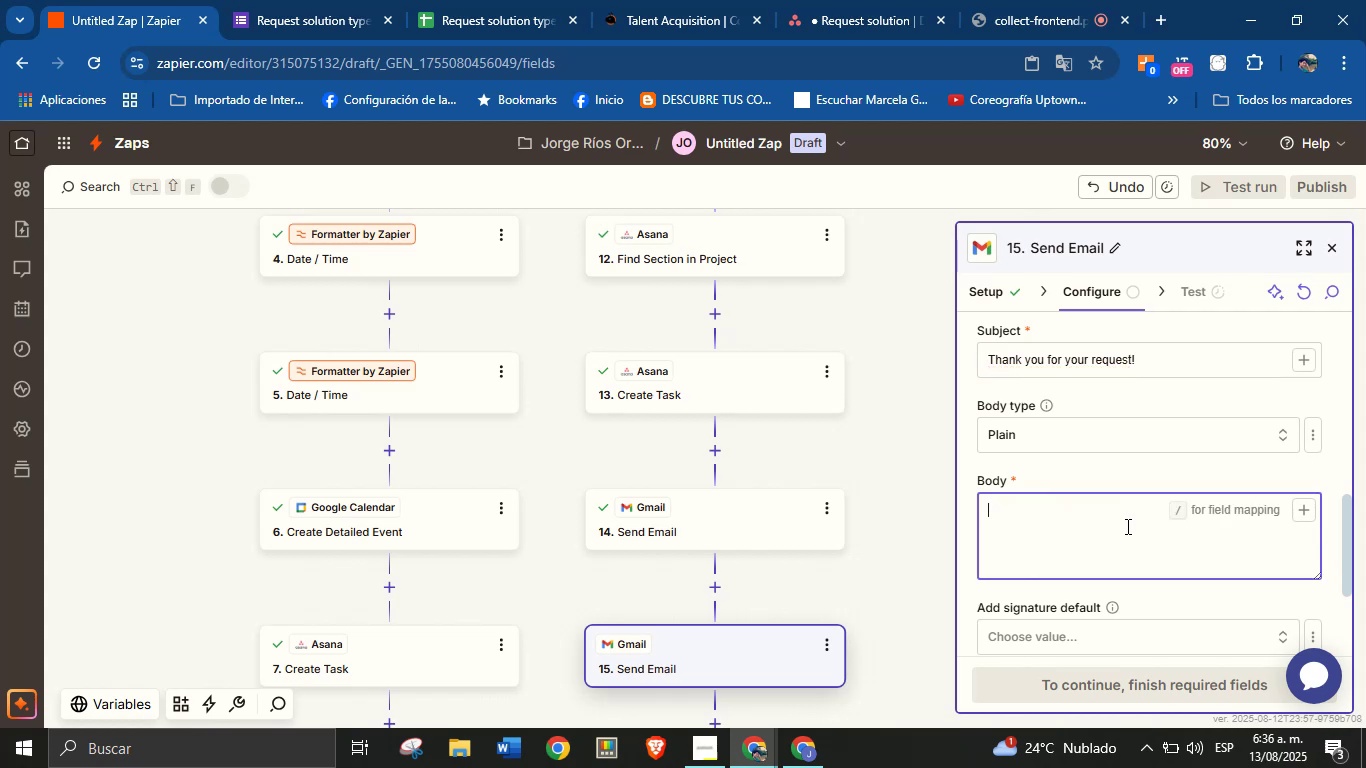 
key(G)
 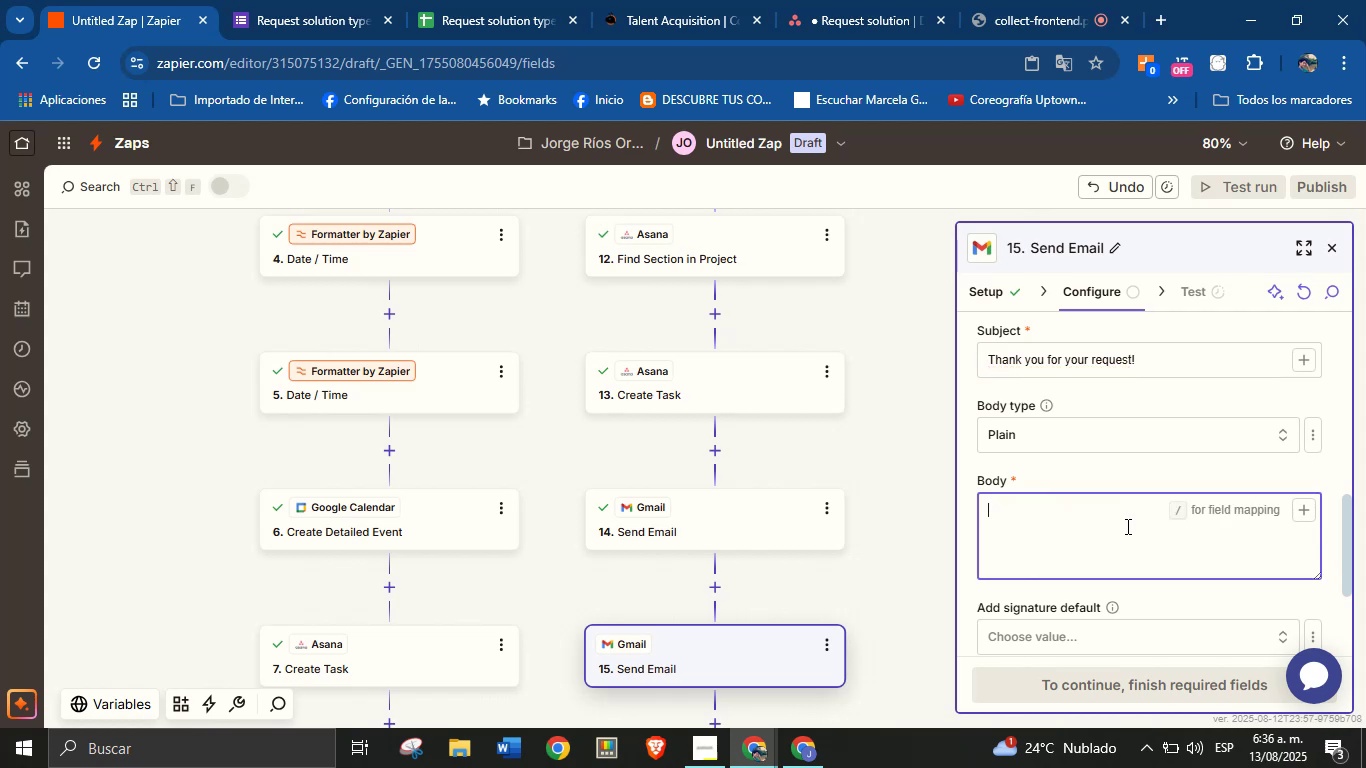 
key(CapsLock)
 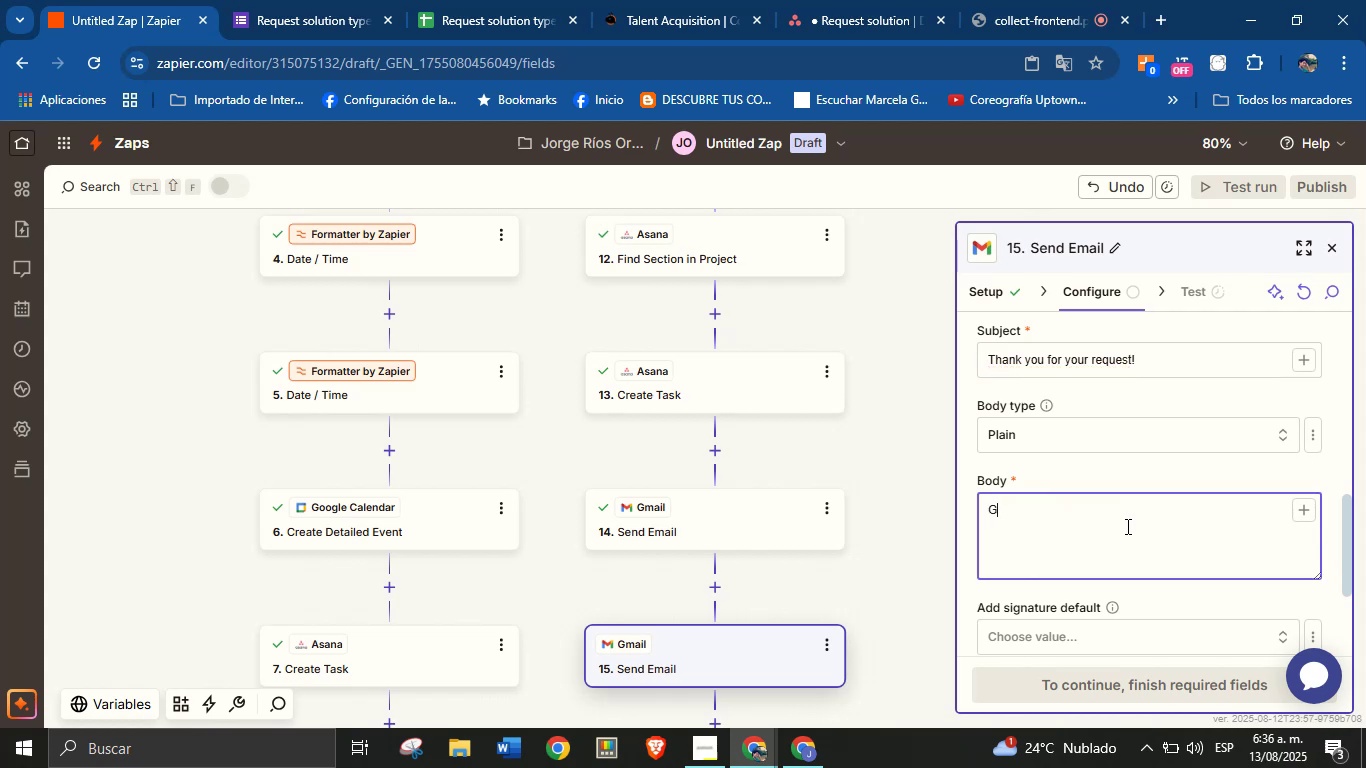 
key(I)
 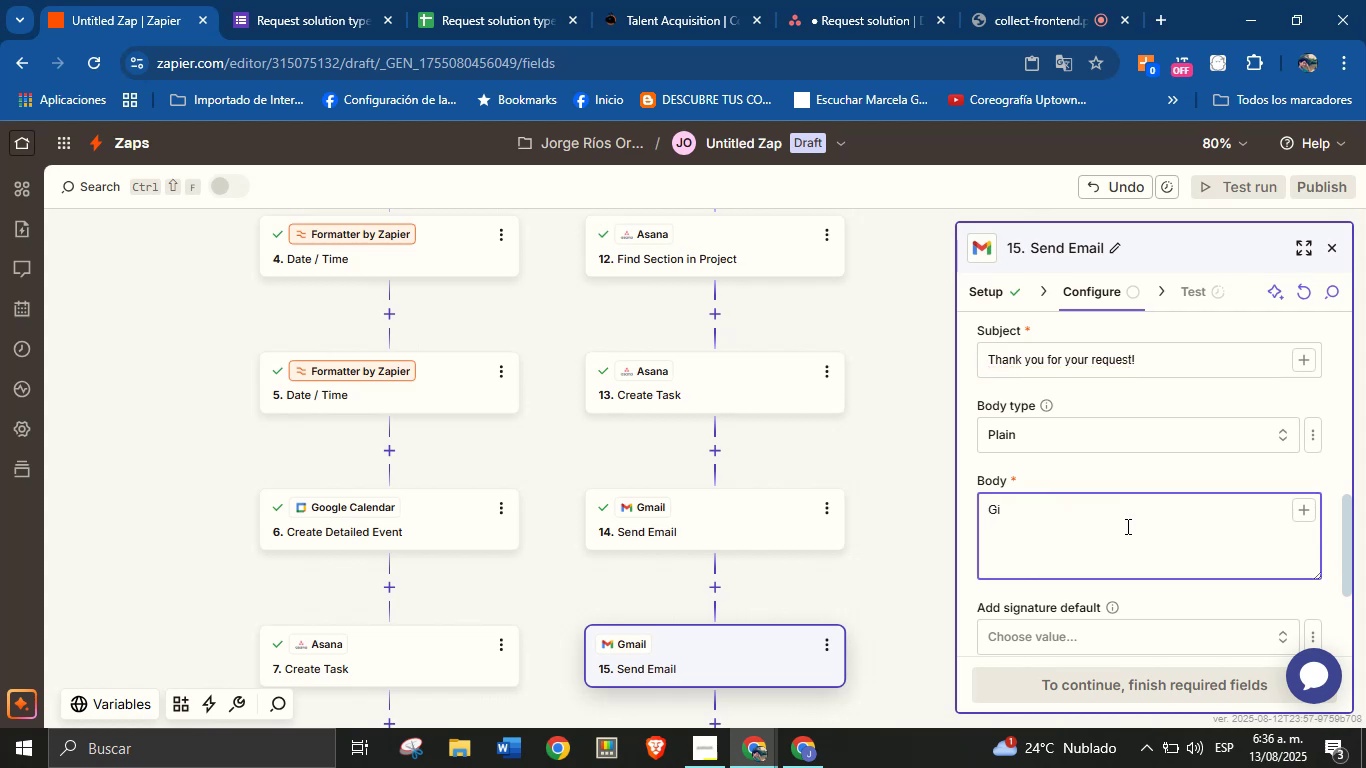 
key(Backspace)
 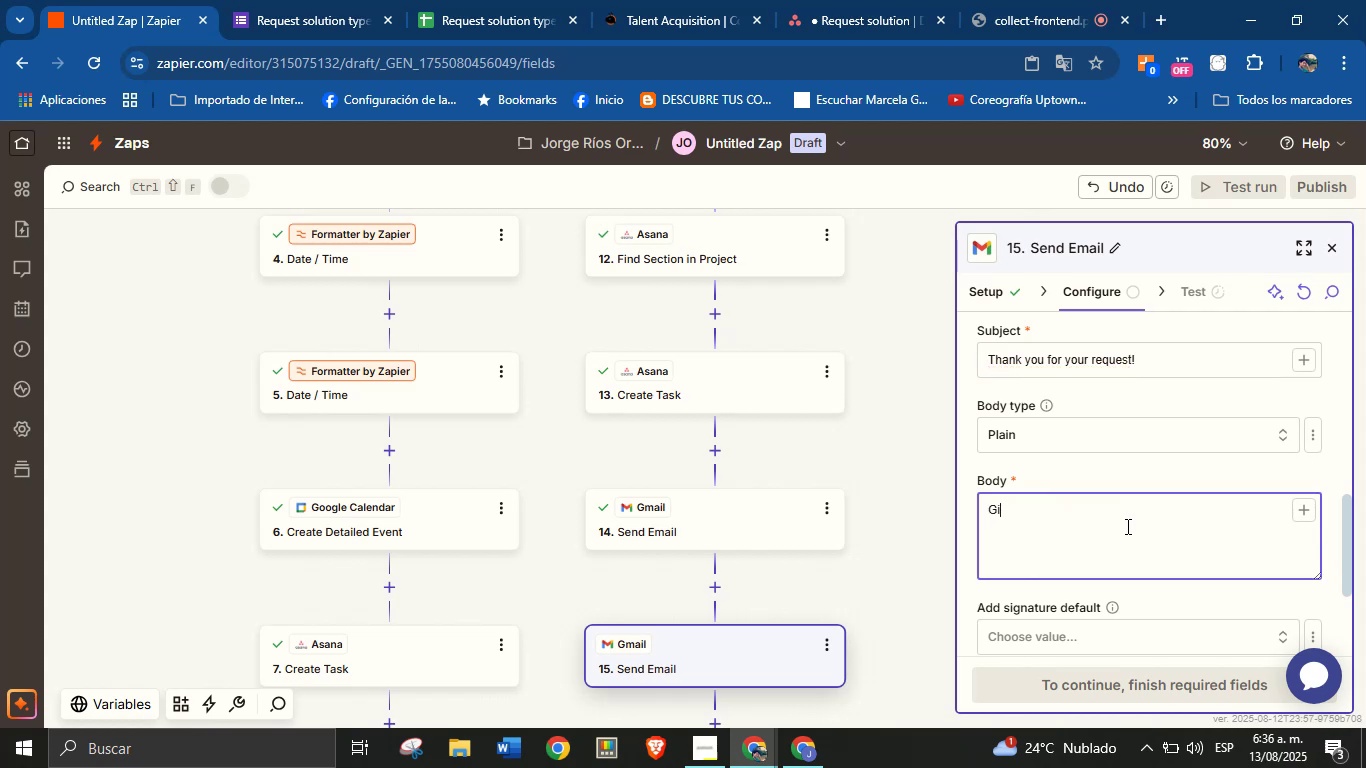 
key(Backspace)
 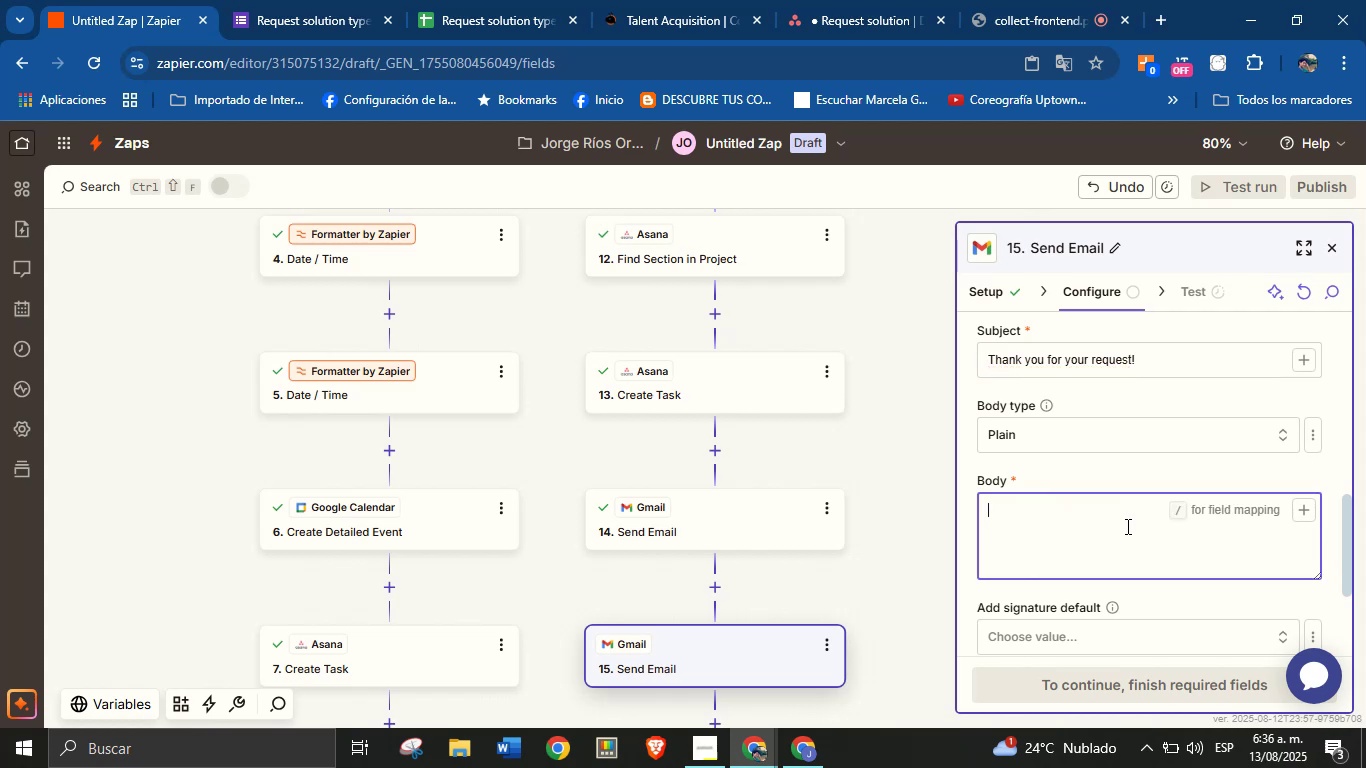 
key(CapsLock)
 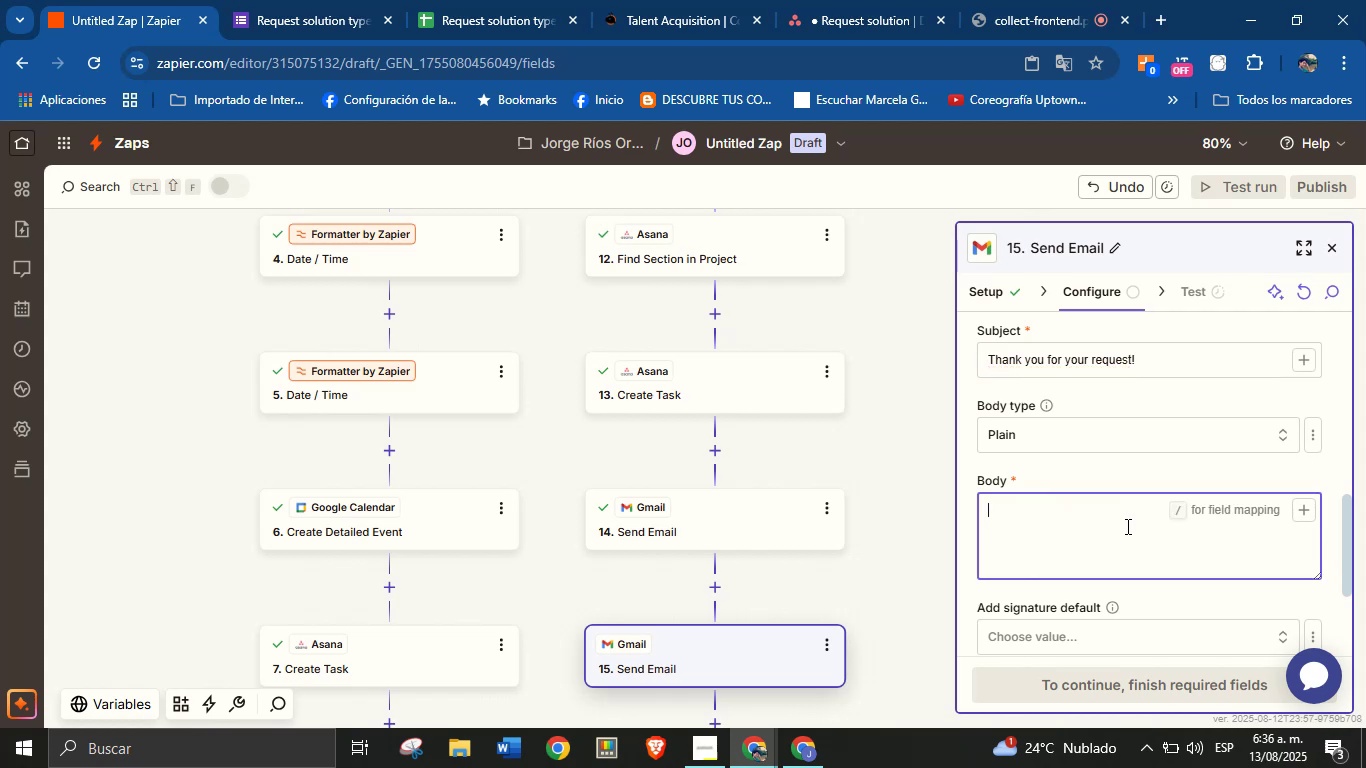 
key(H)
 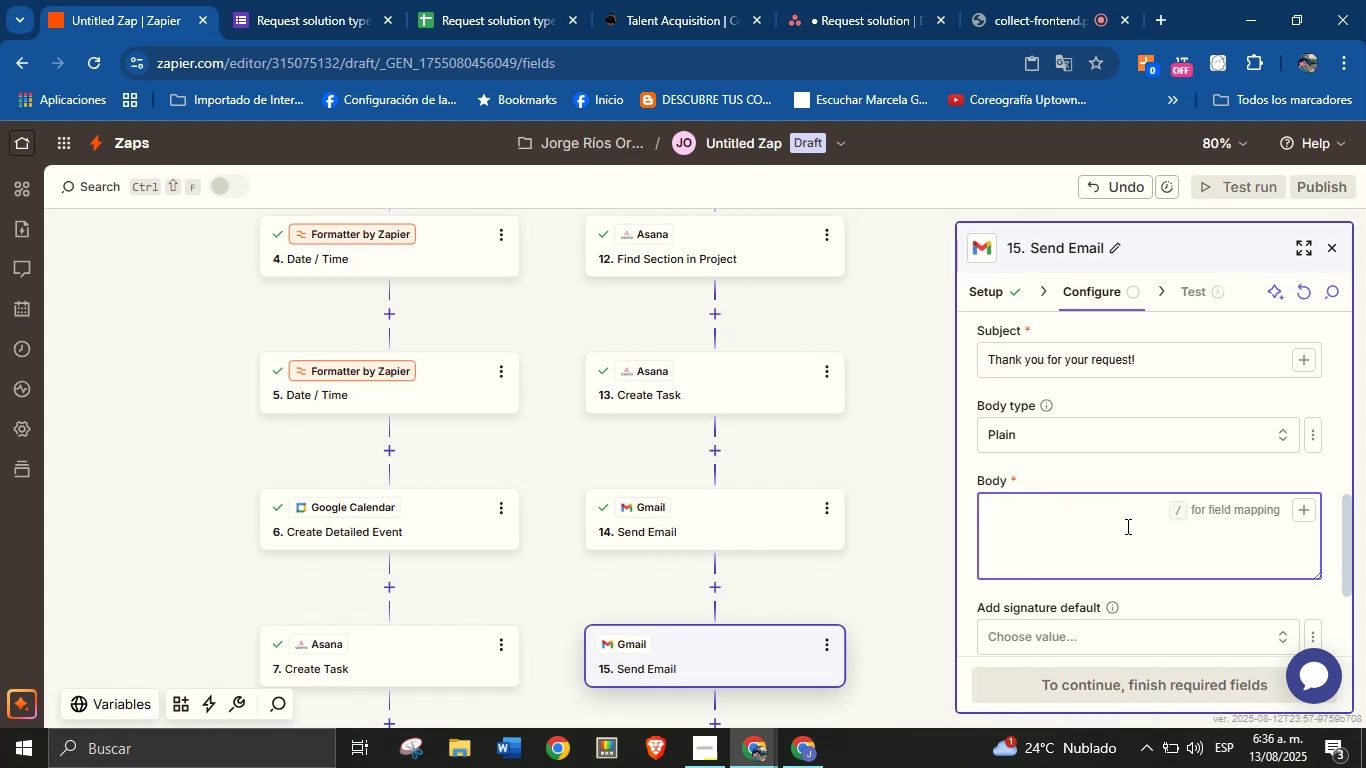 
key(CapsLock)
 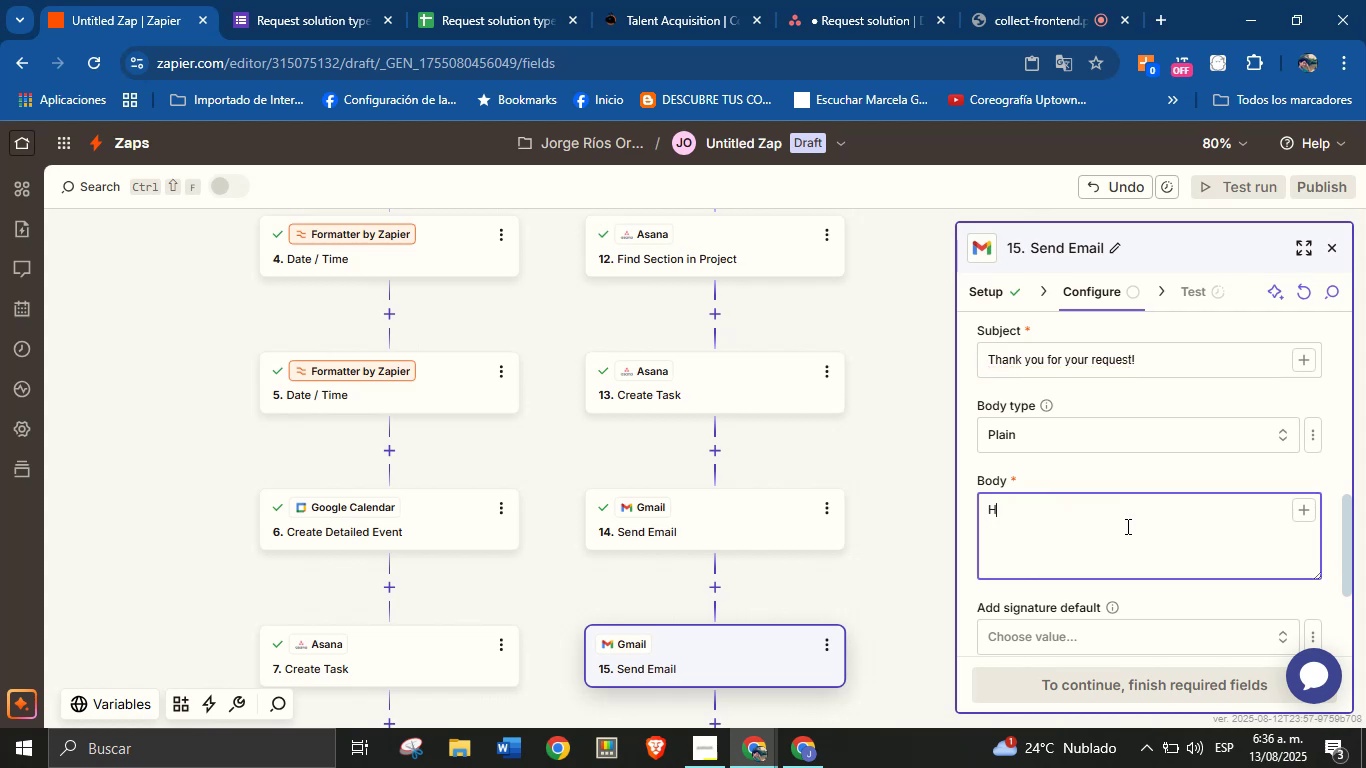 
key(I)
 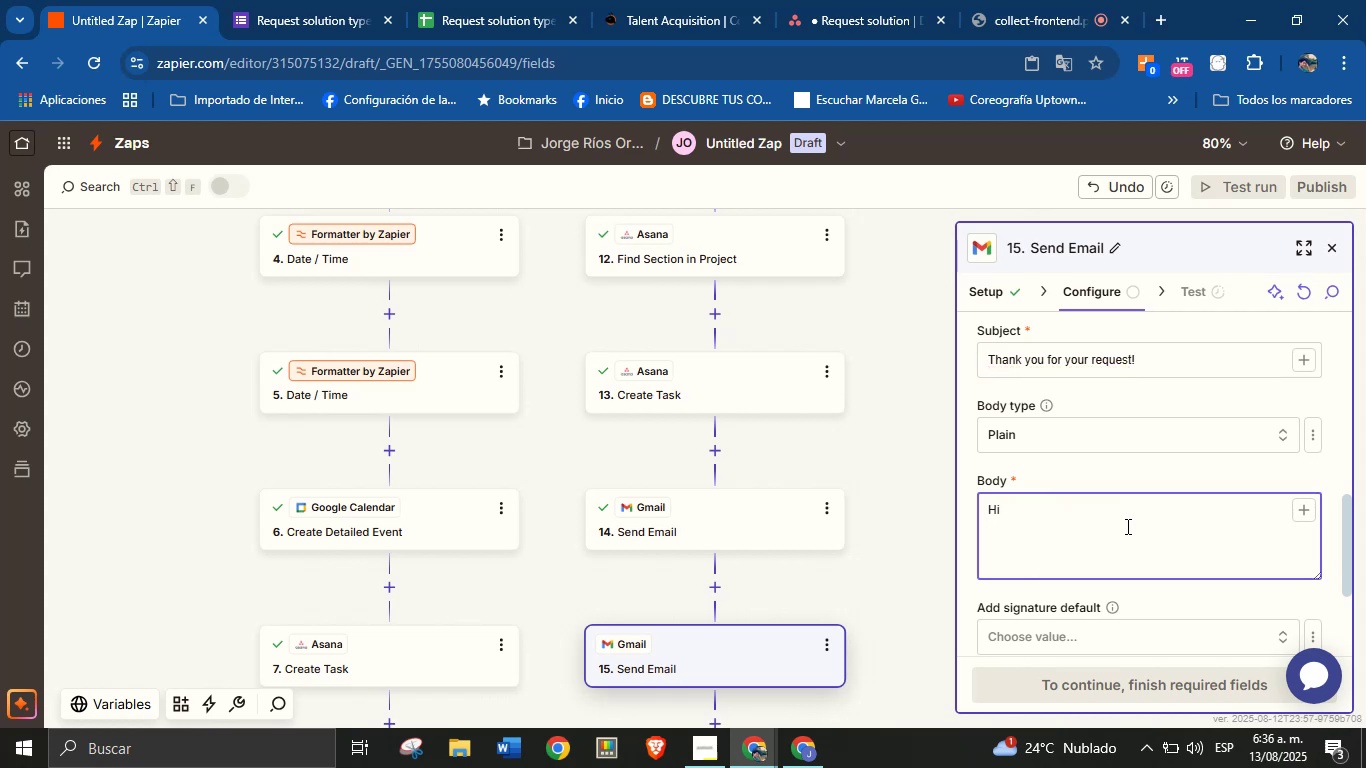 
key(Space)
 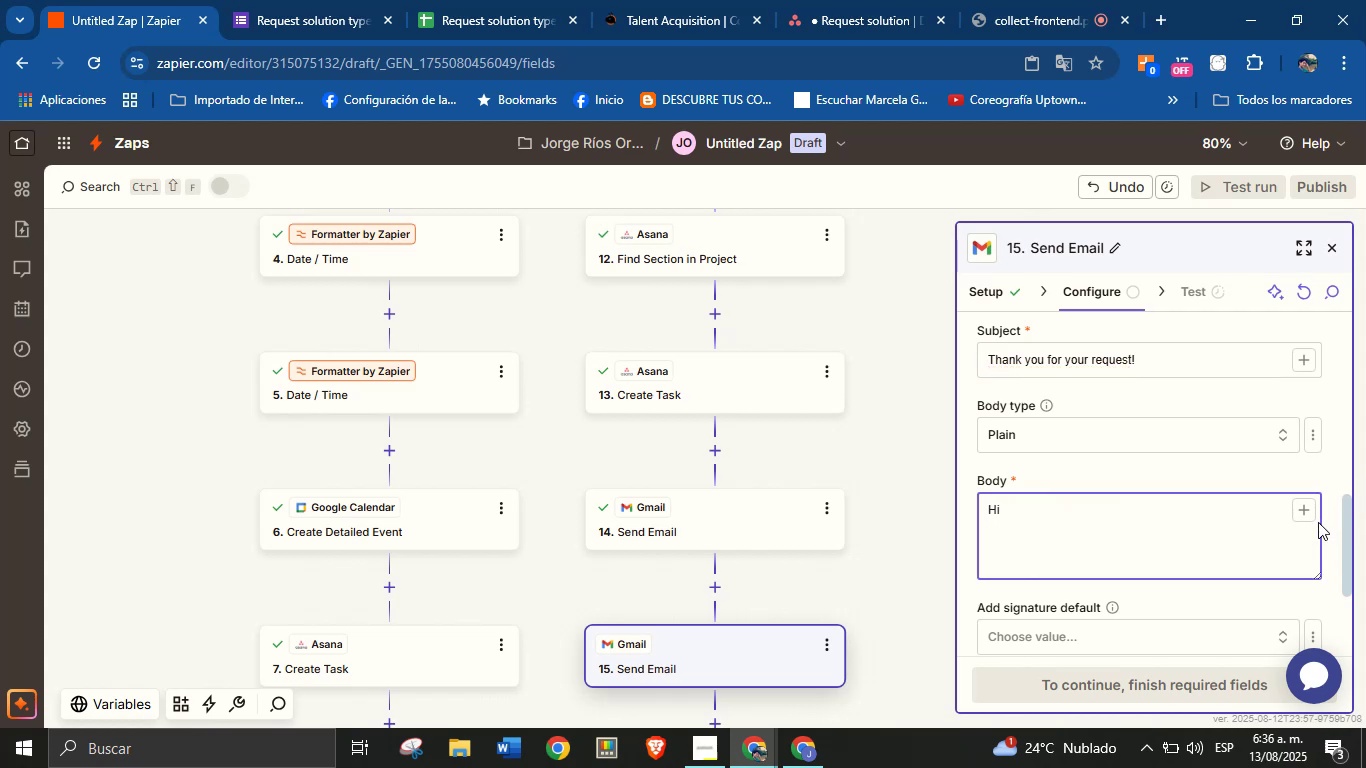 
left_click([1297, 516])
 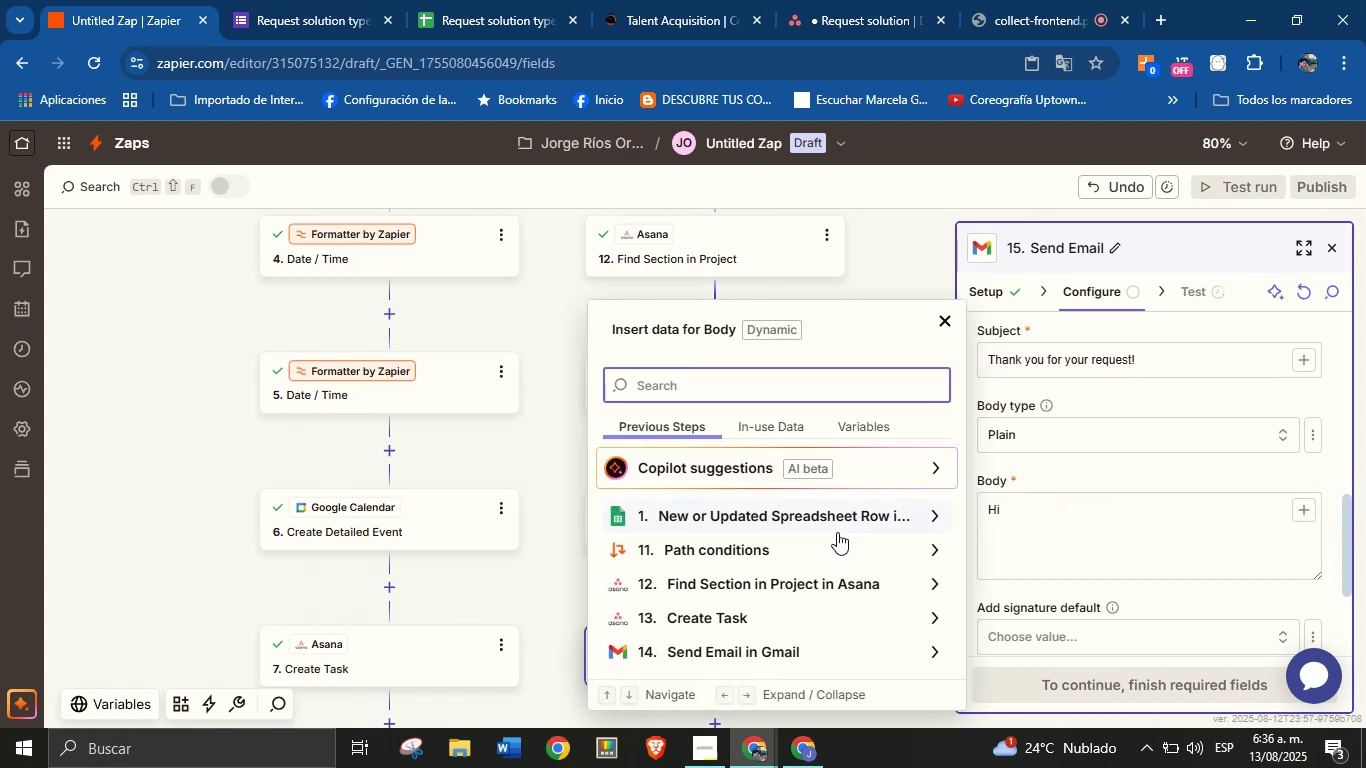 
left_click([844, 520])
 